 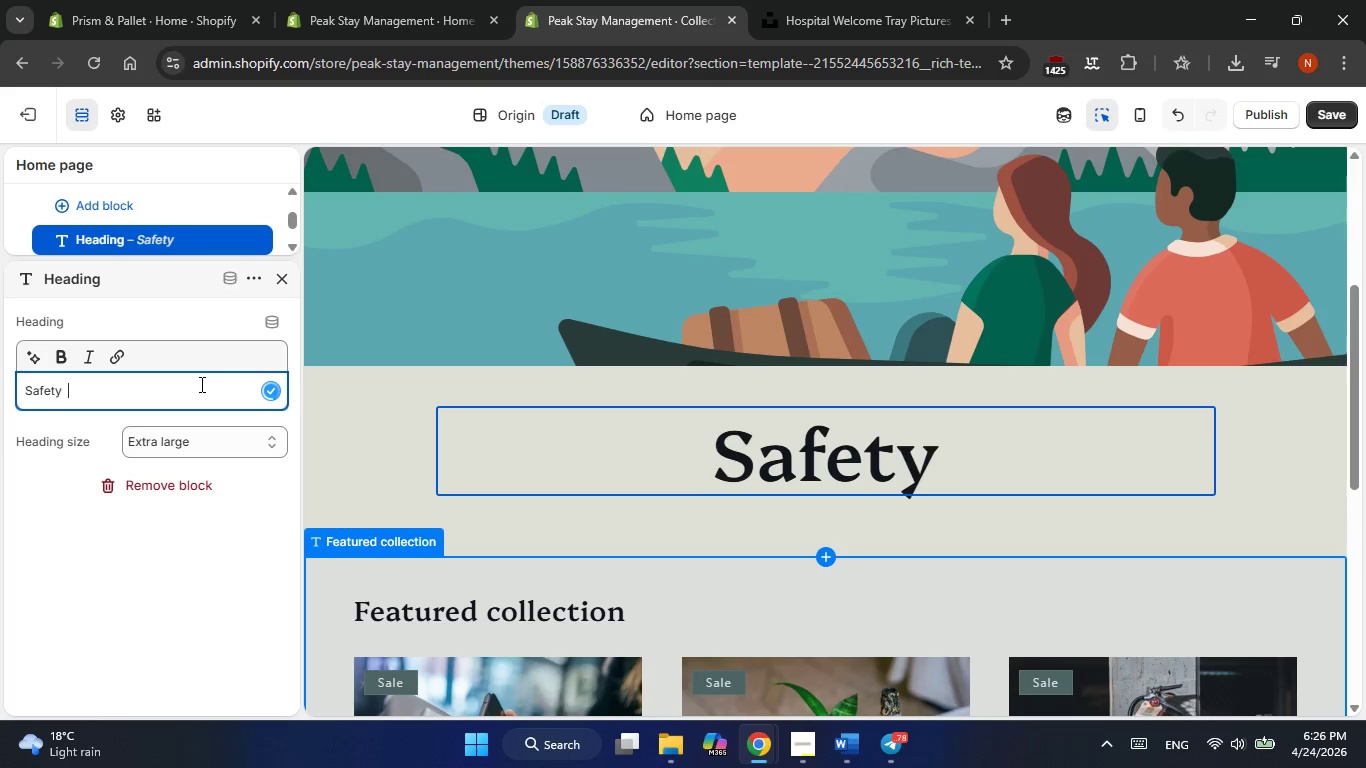 
hold_key(key=ShiftLeft, duration=0.31)
 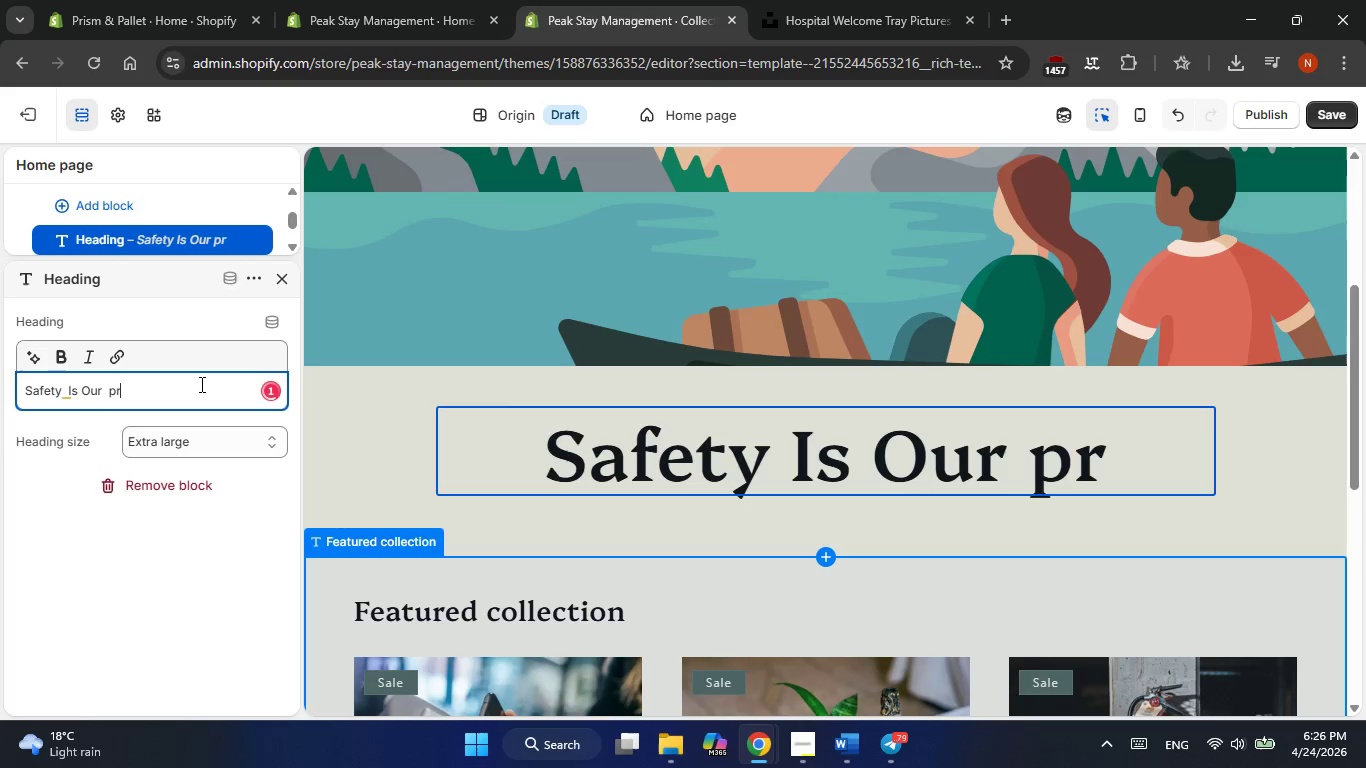 
wait(6.12)
 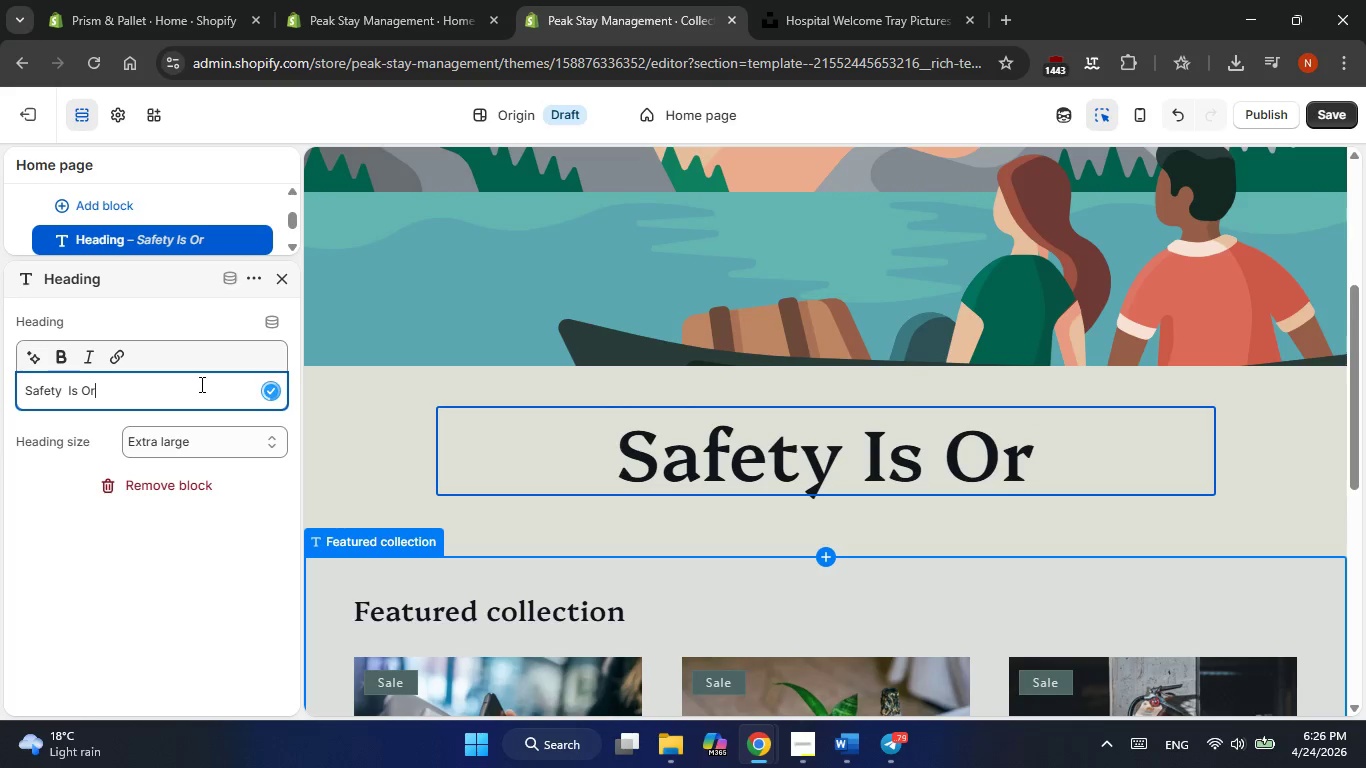 
hold_key(key=ShiftLeft, duration=0.45)
 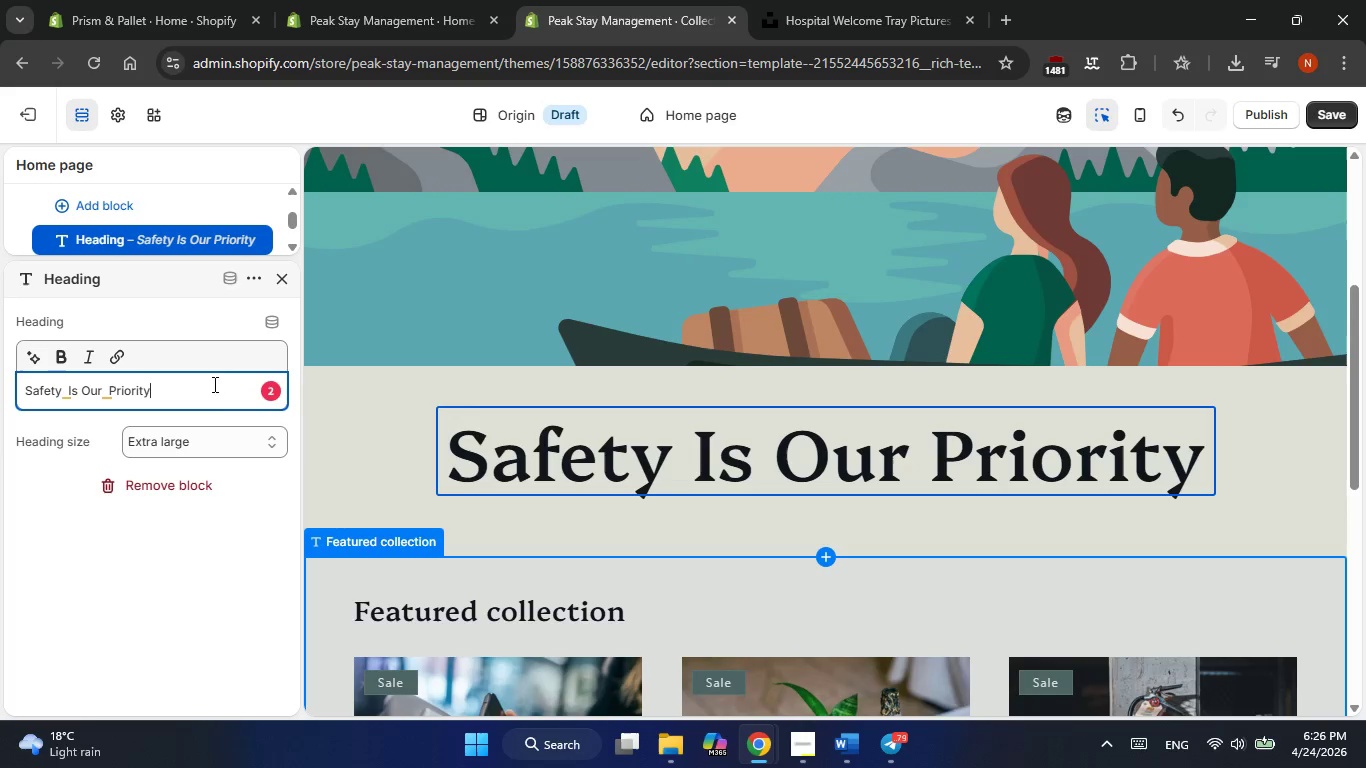 
wait(6.66)
 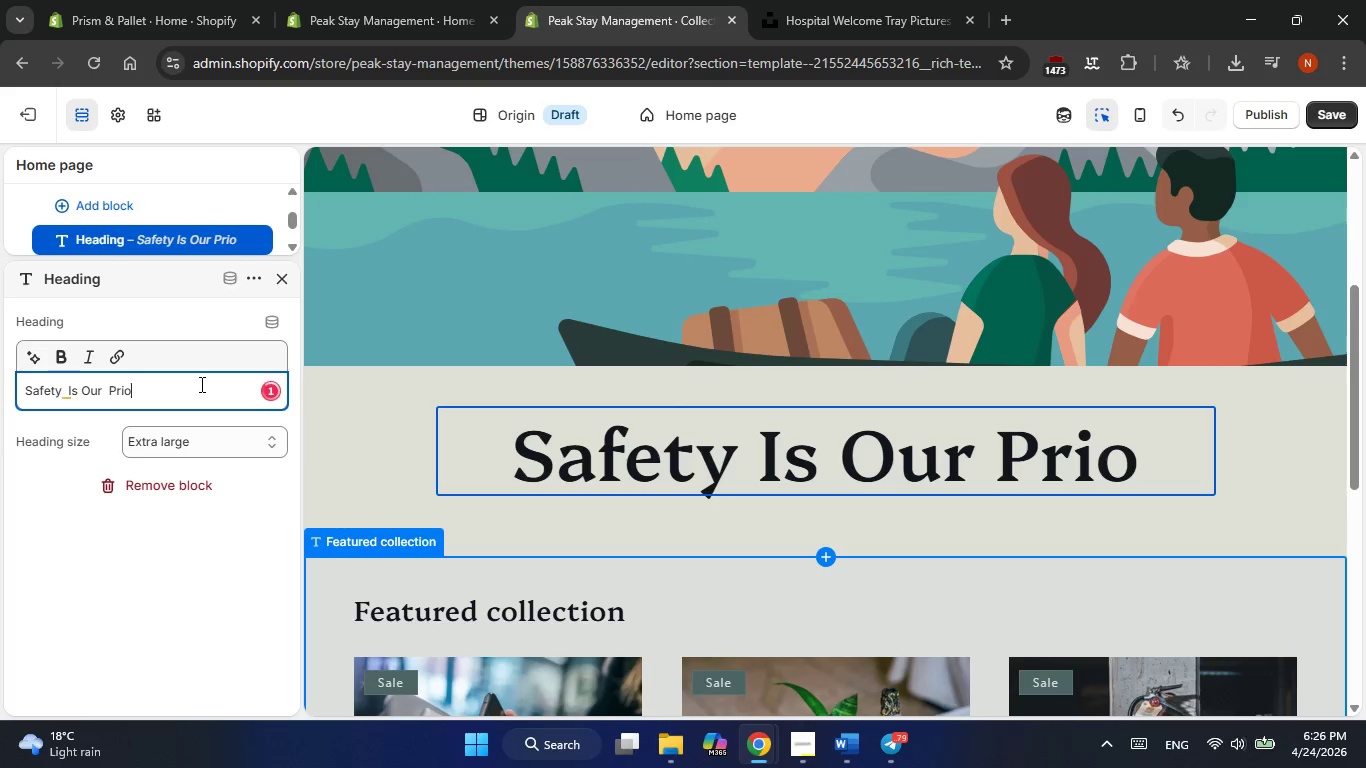 
left_click([267, 391])
 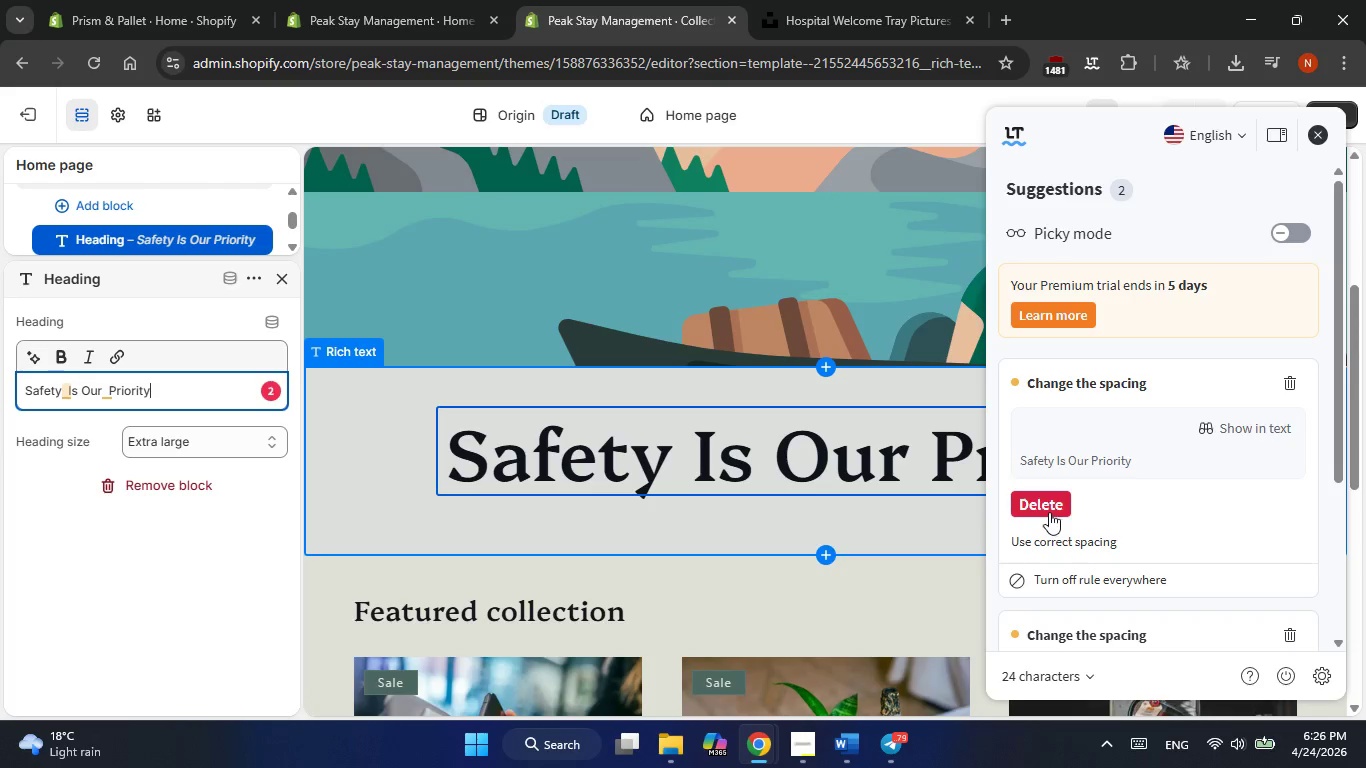 
left_click([1042, 506])
 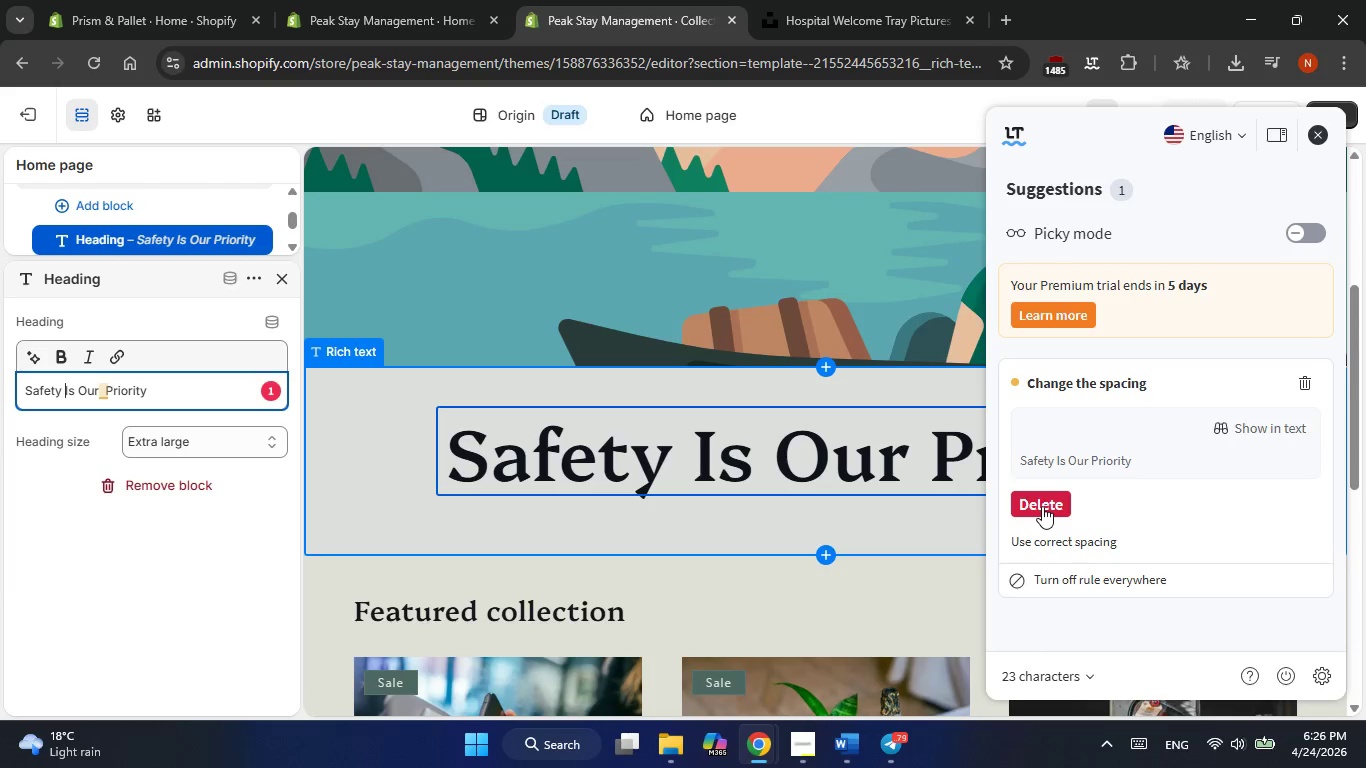 
left_click([1042, 506])
 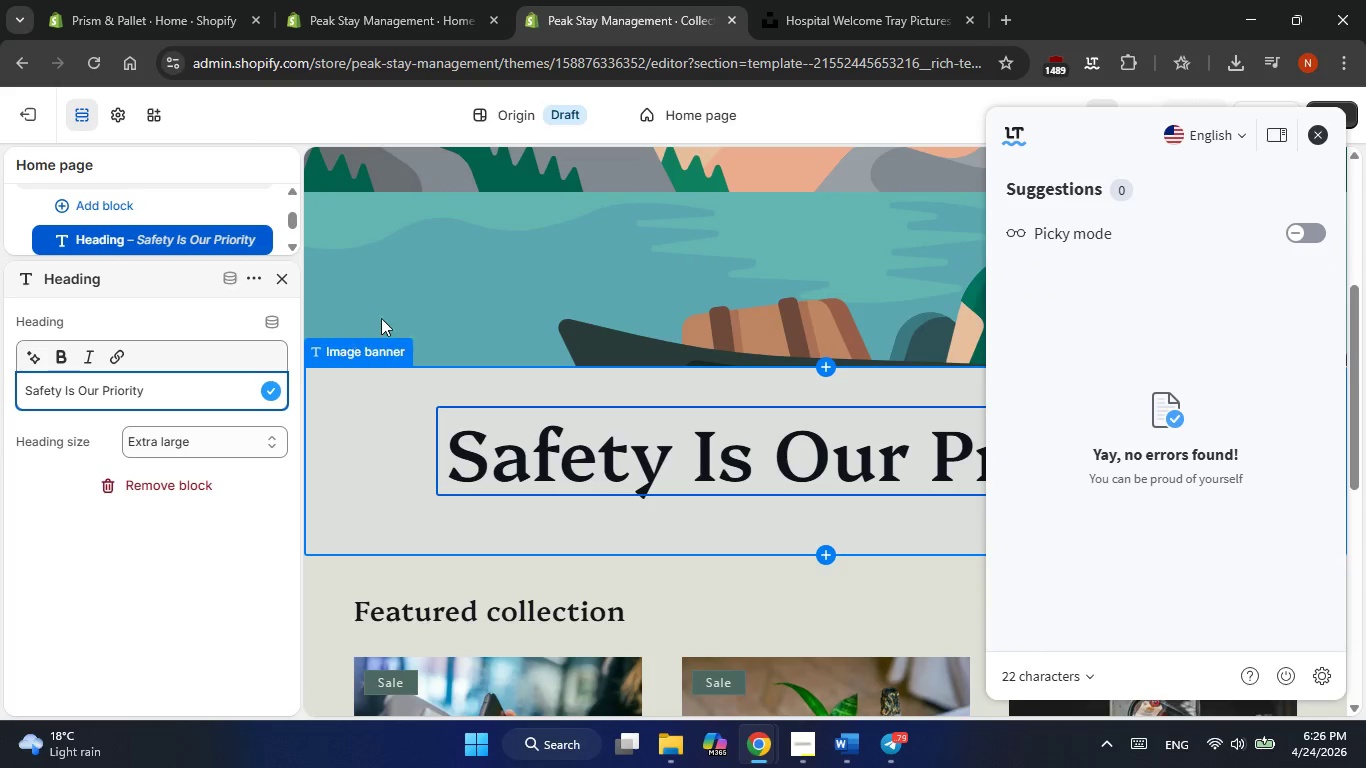 
left_click([305, 578])
 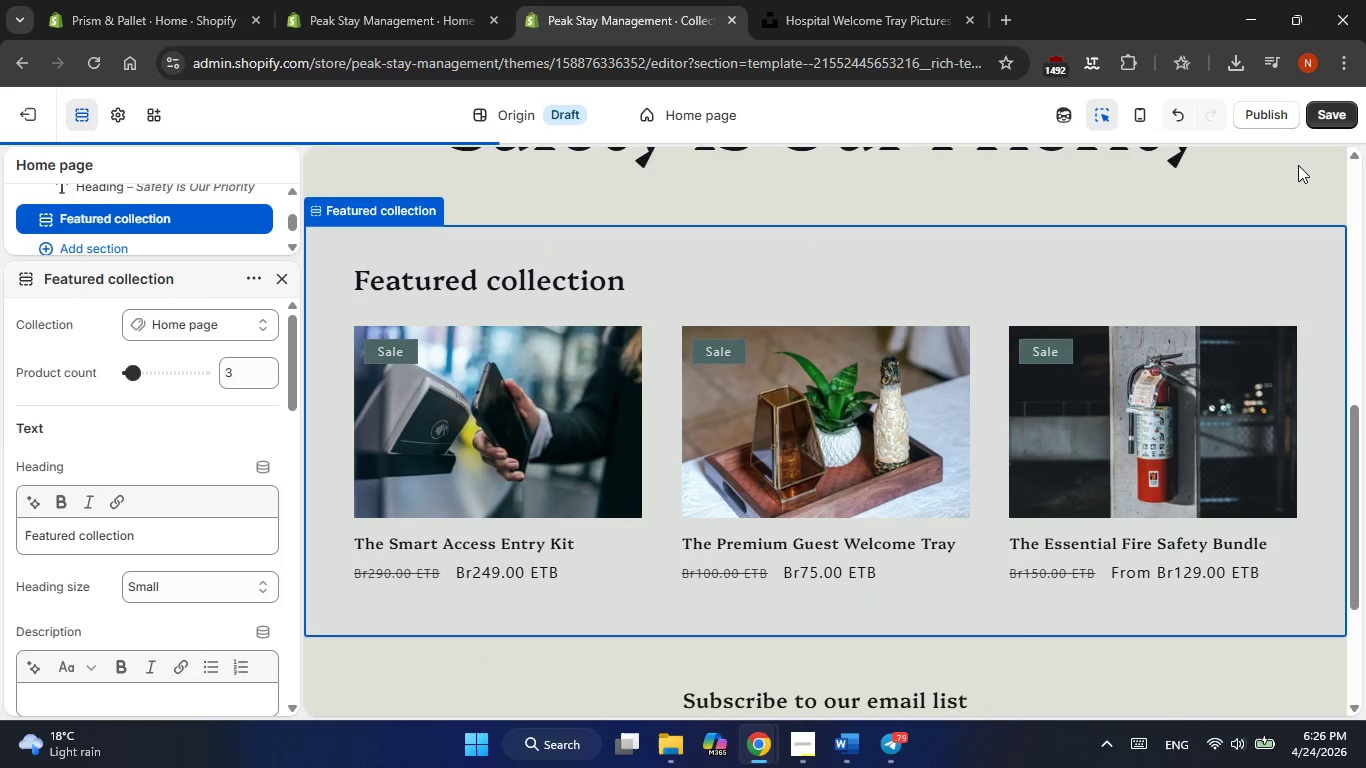 
scroll: coordinate [1198, 369], scroll_direction: up, amount: 3.0
 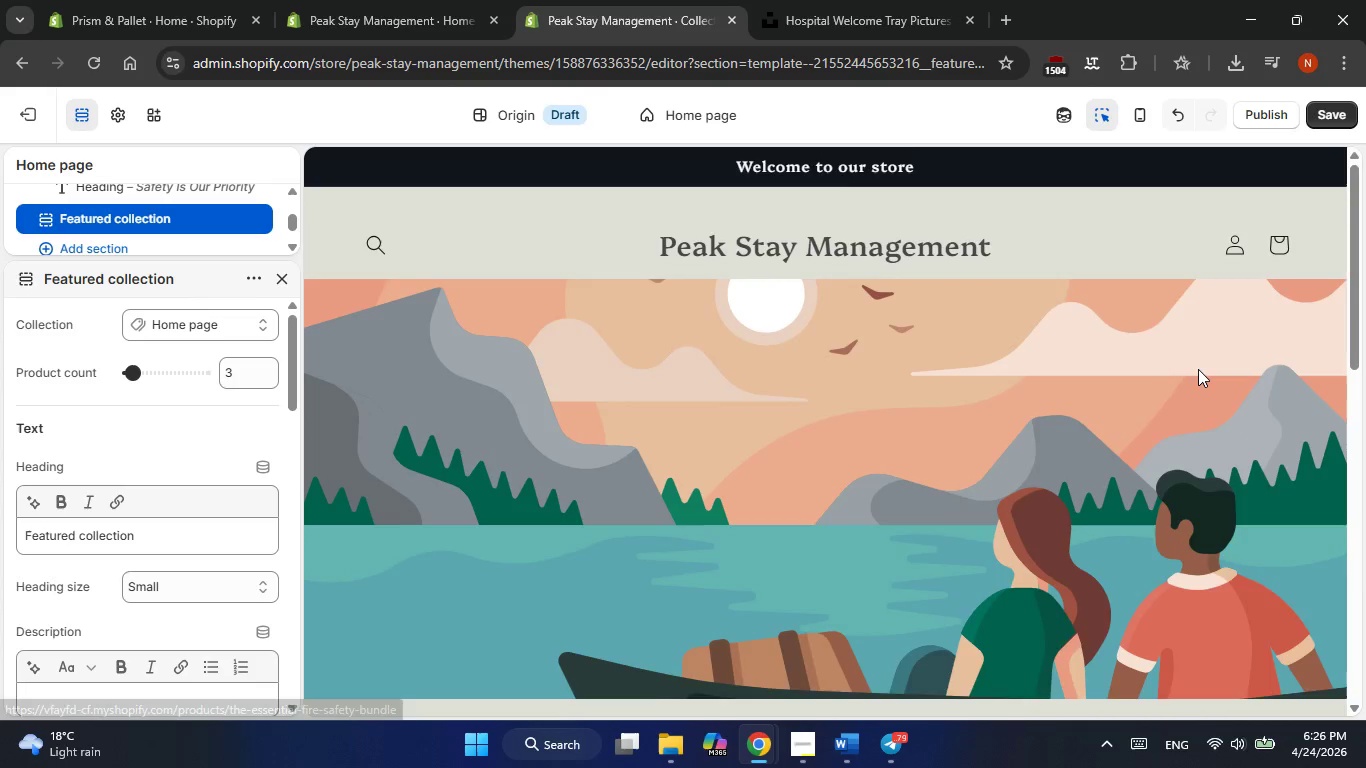 
scroll: coordinate [1198, 369], scroll_direction: down, amount: 2.0
 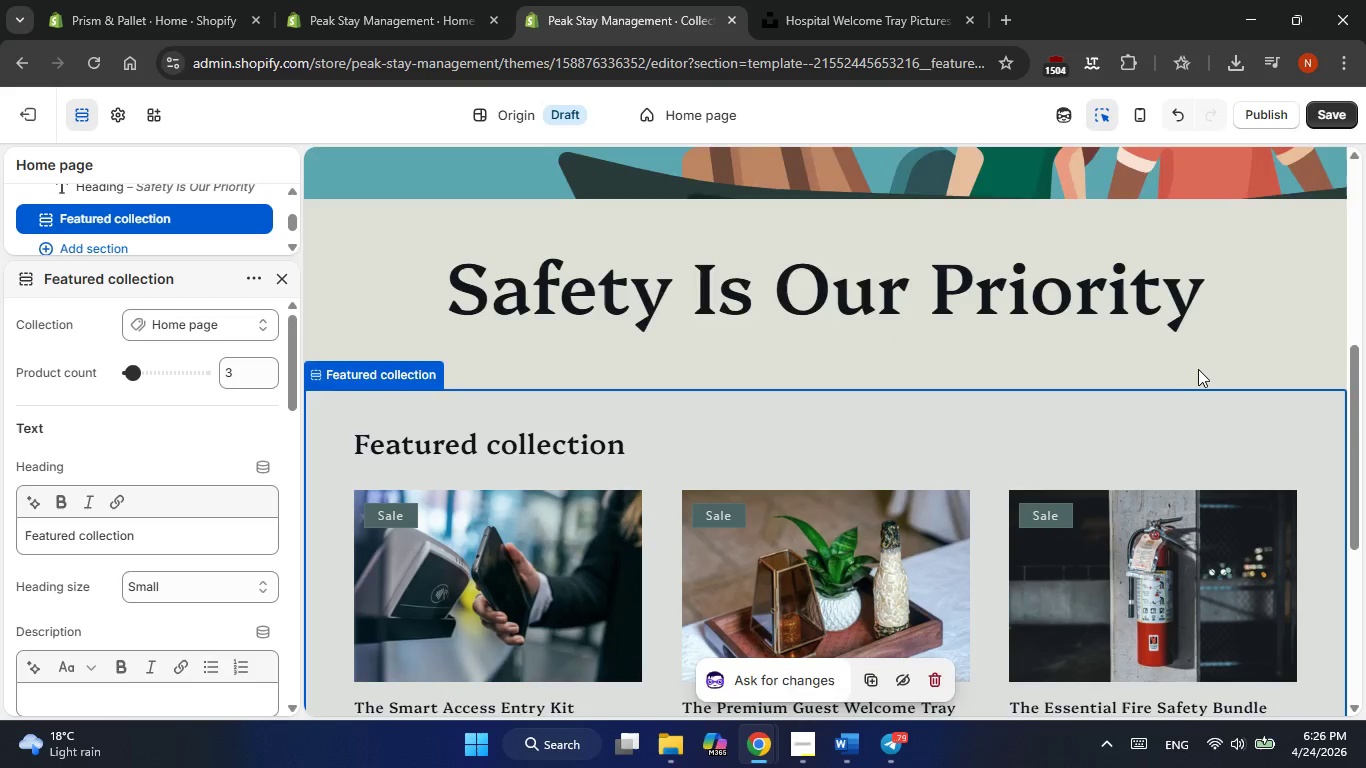 
scroll: coordinate [1186, 403], scroll_direction: up, amount: 5.0
 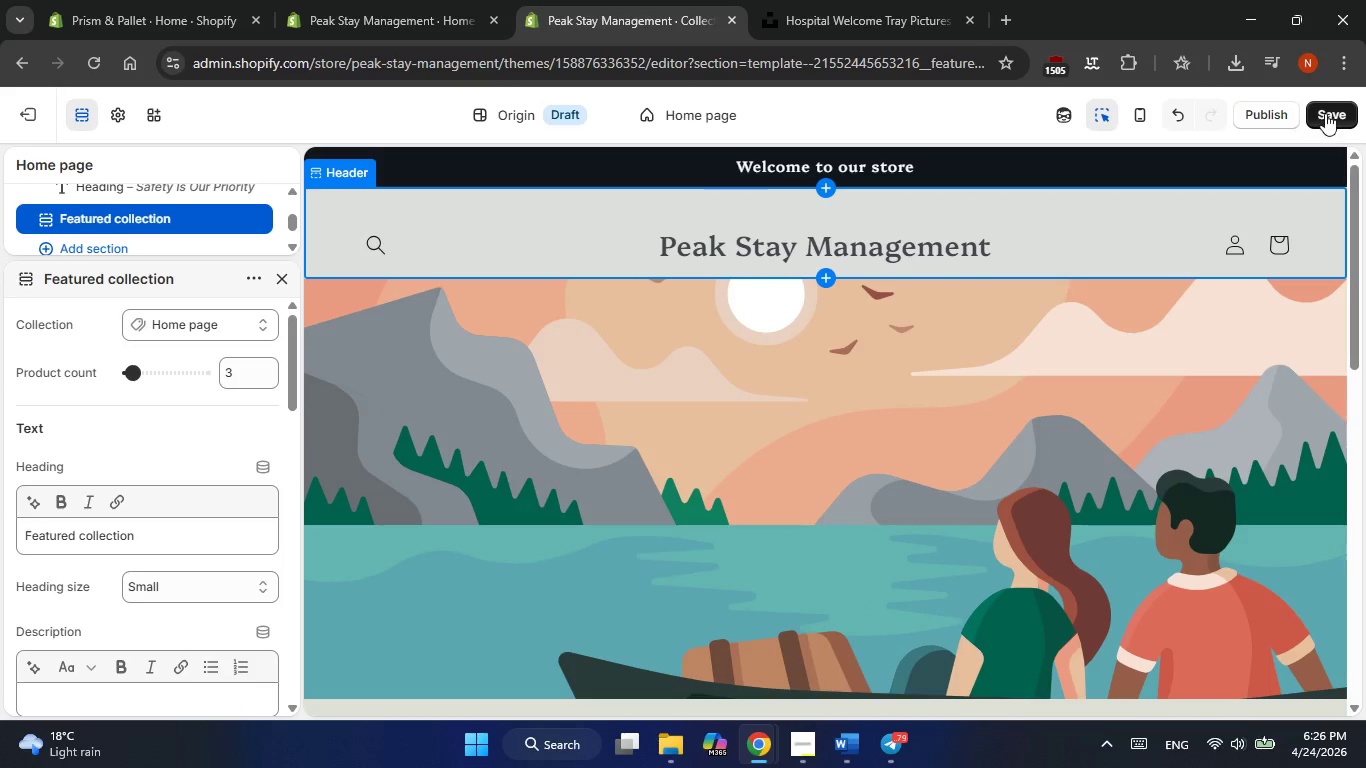 
left_click([1325, 113])
 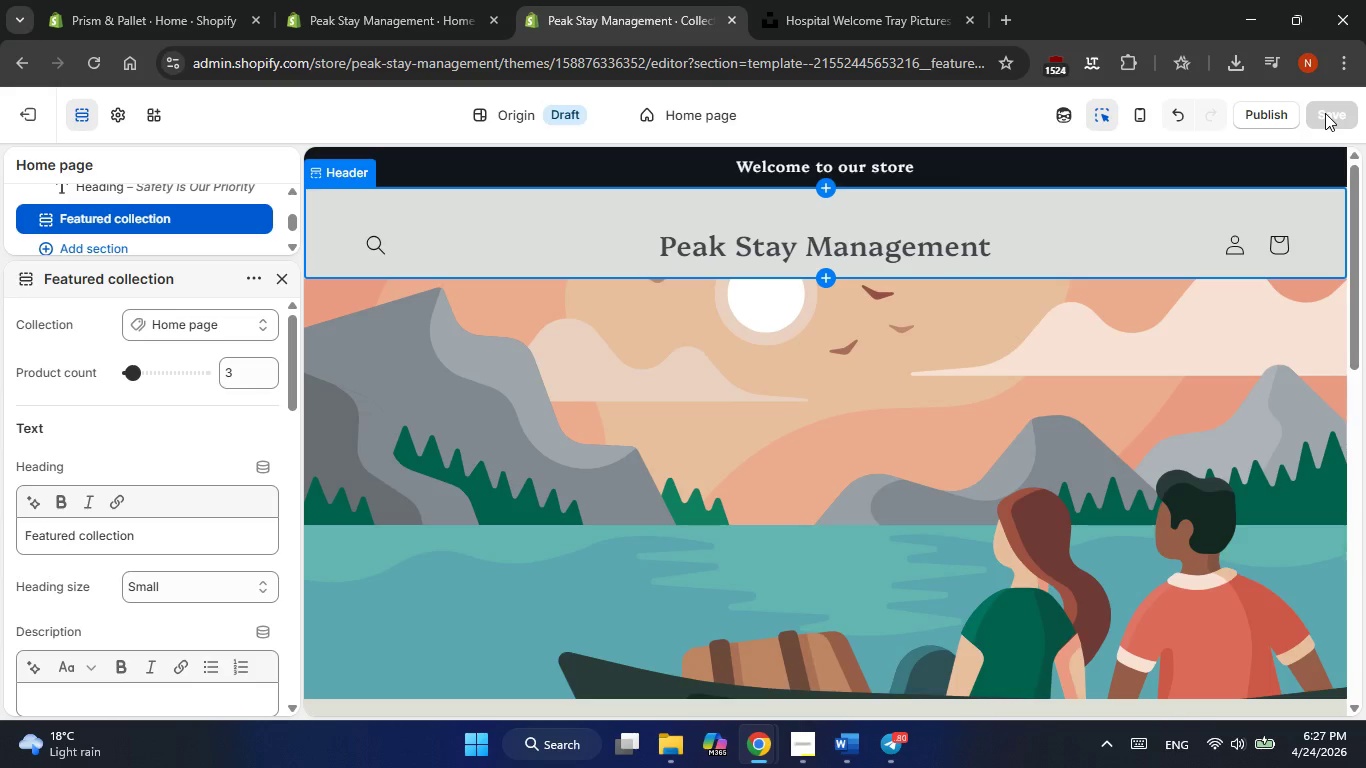 
wait(40.12)
 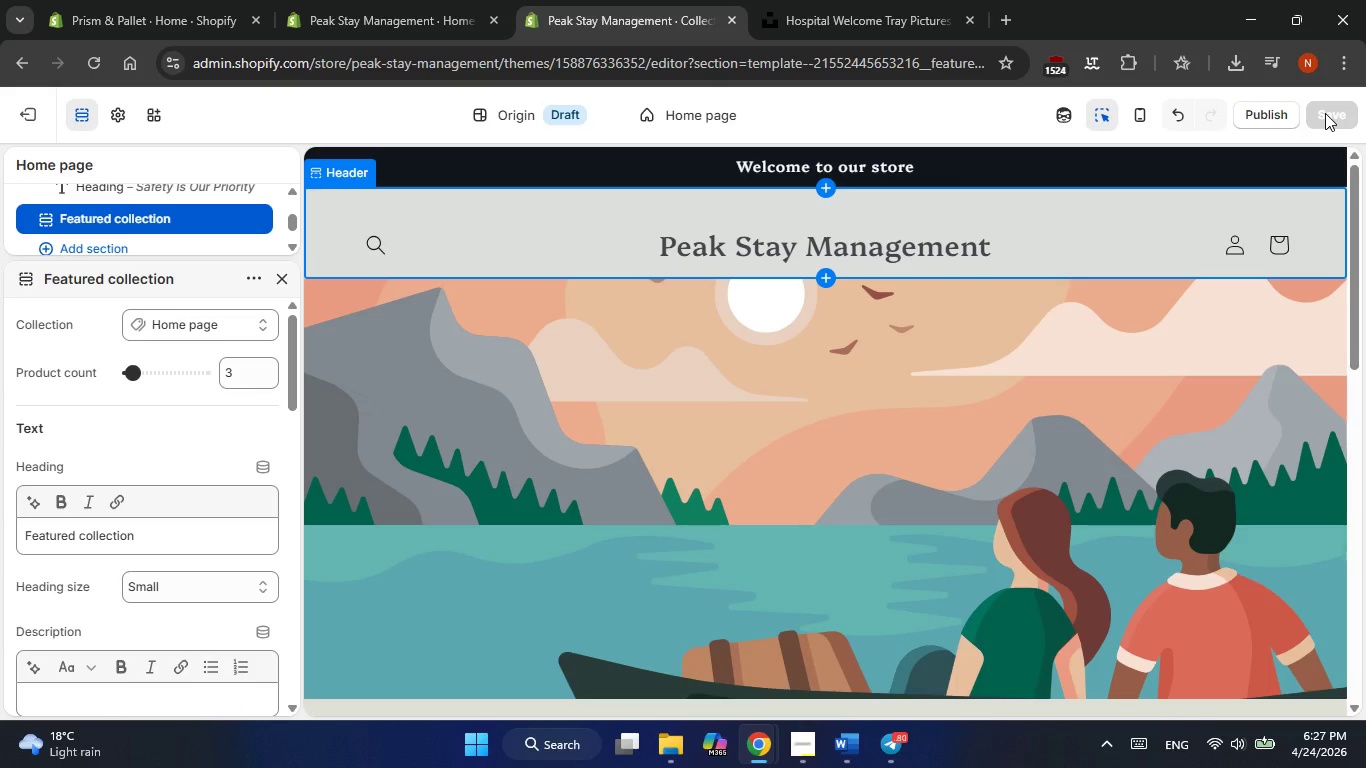 
scroll: coordinate [773, 400], scroll_direction: none, amount: 0.0
 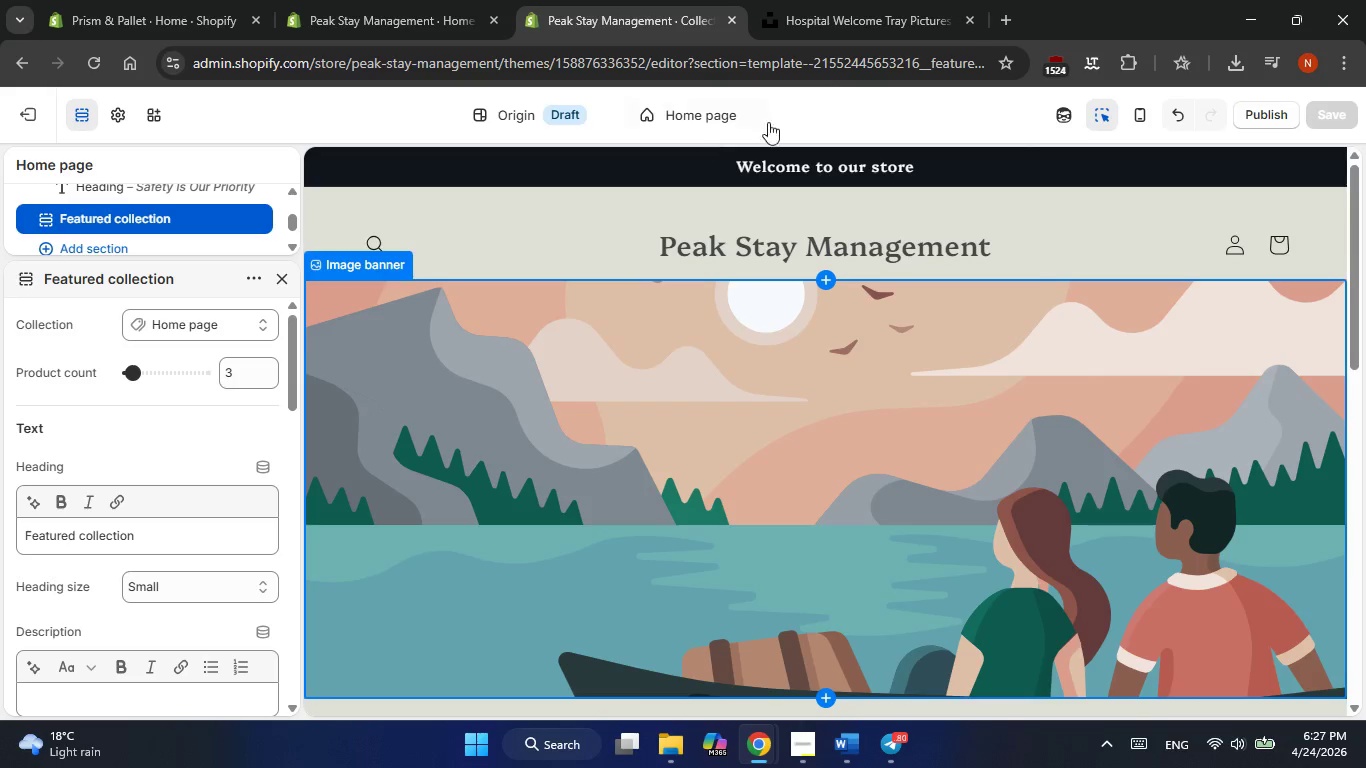 
left_click([842, 0])
 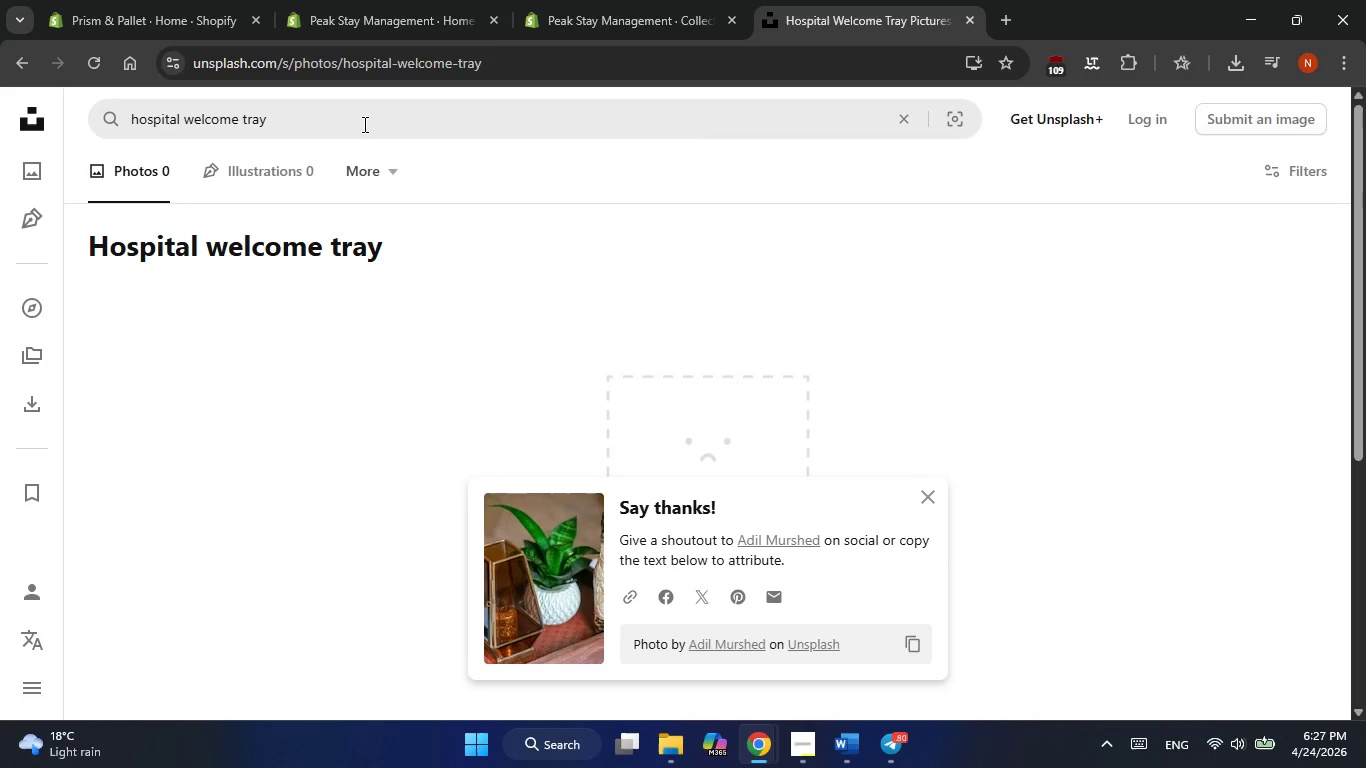 
double_click([363, 124])
 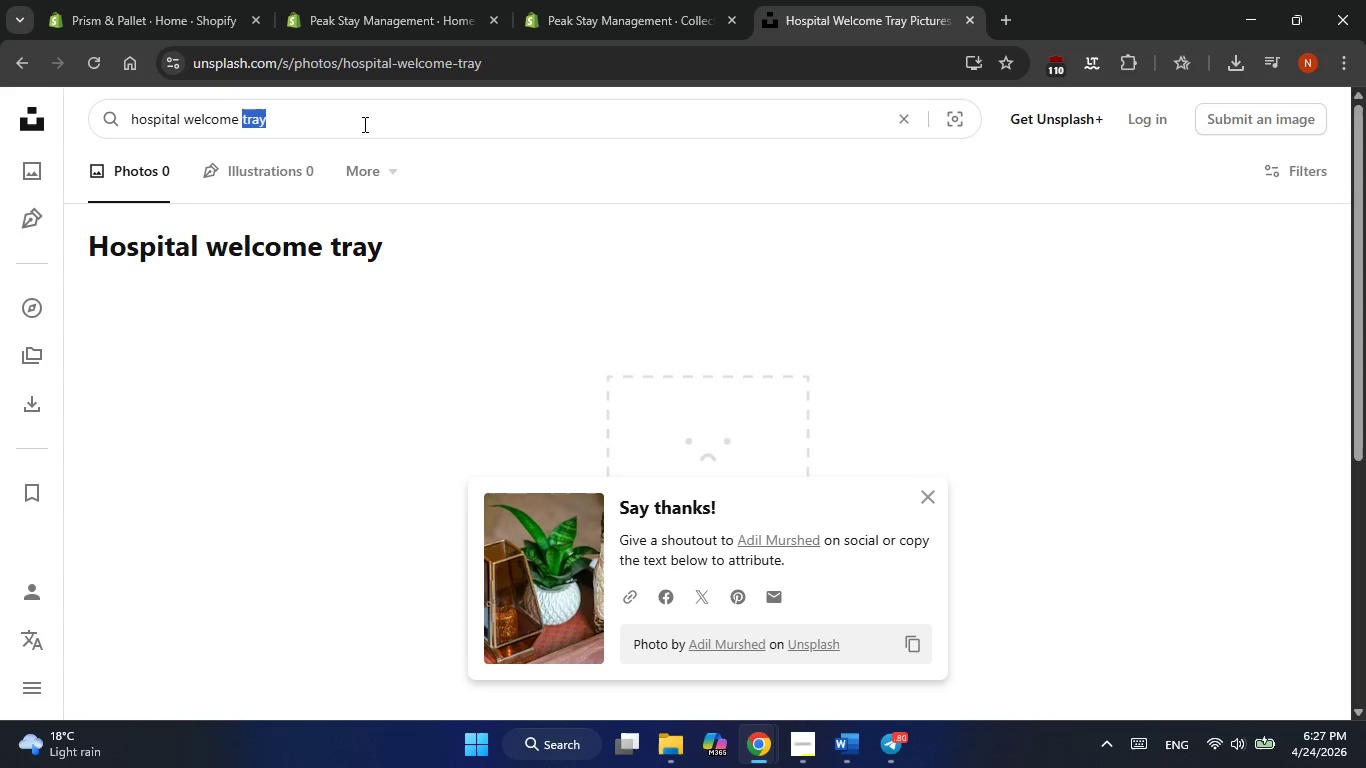 
triple_click([363, 124])
 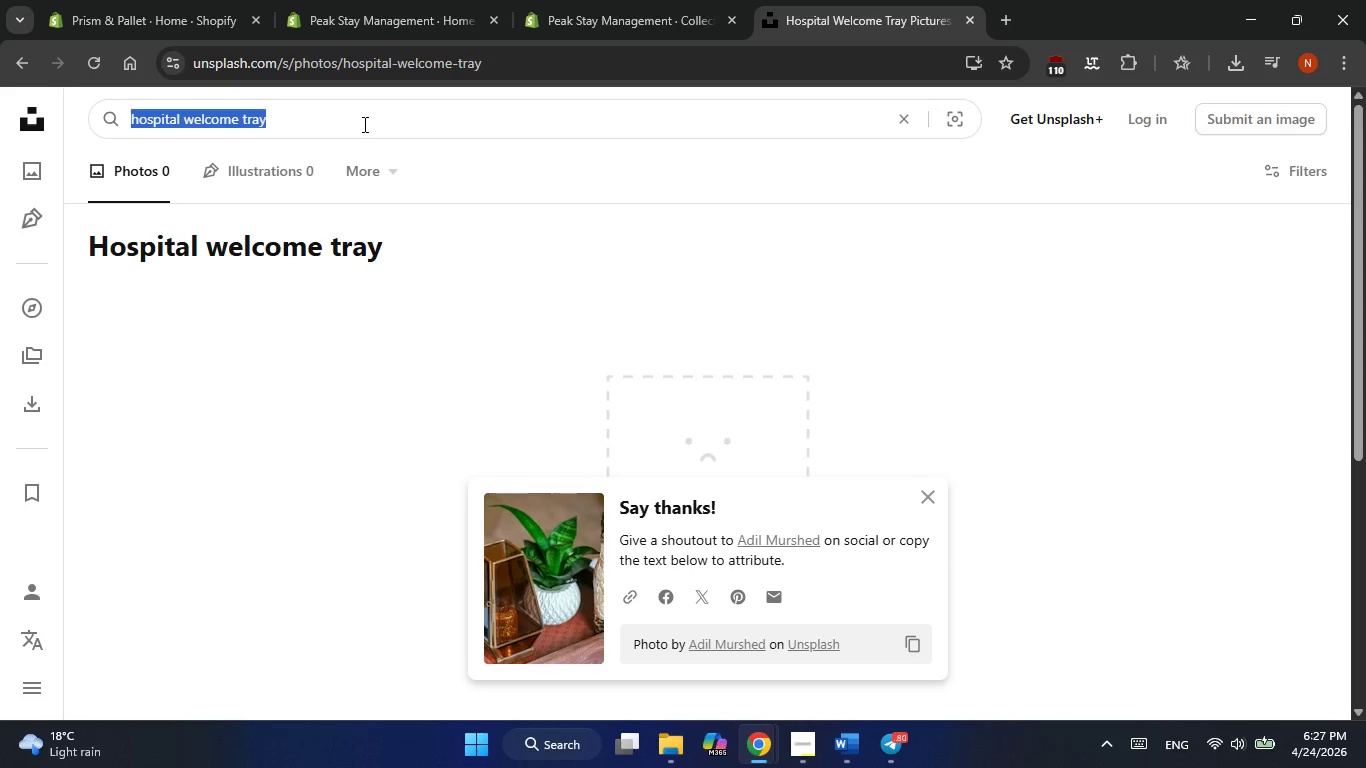 
type(safetu )
key(Backspace)
key(Backspace)
type(y)
 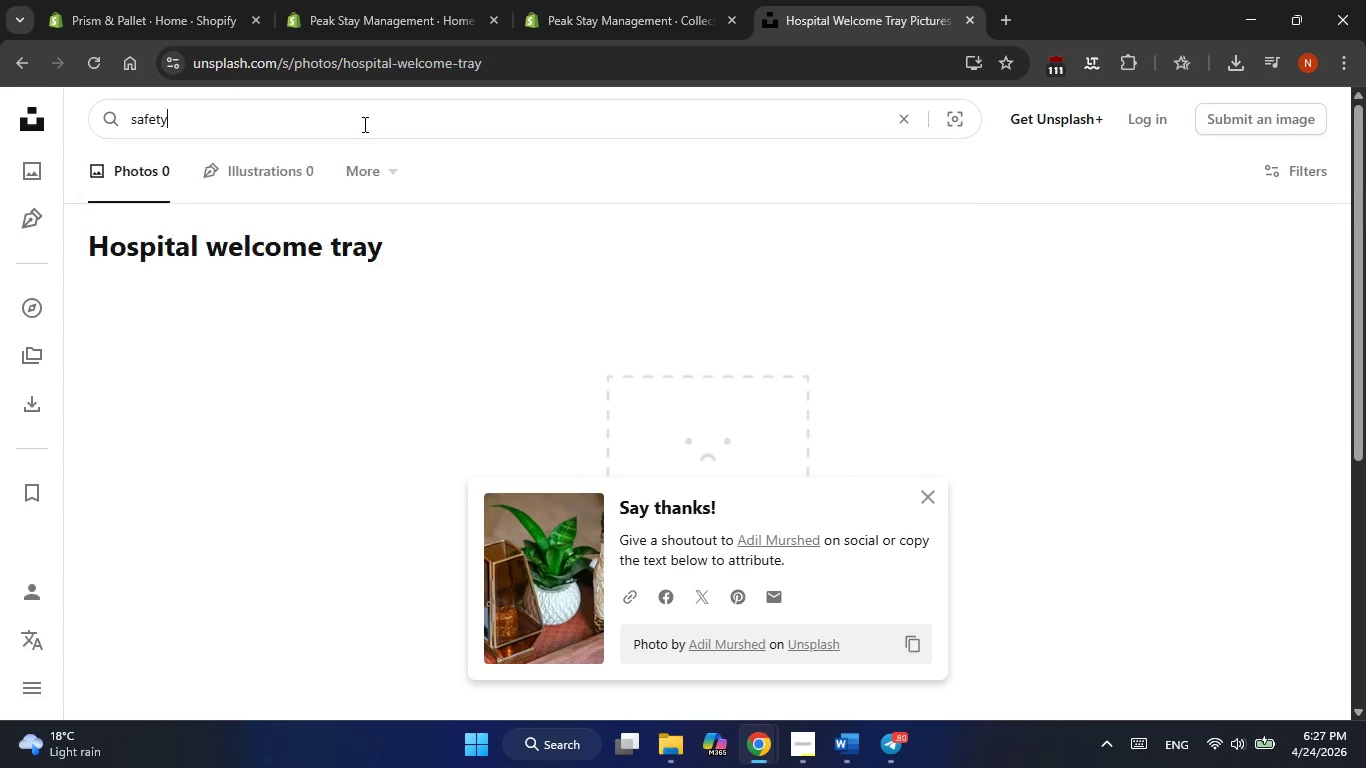 
key(Enter)
 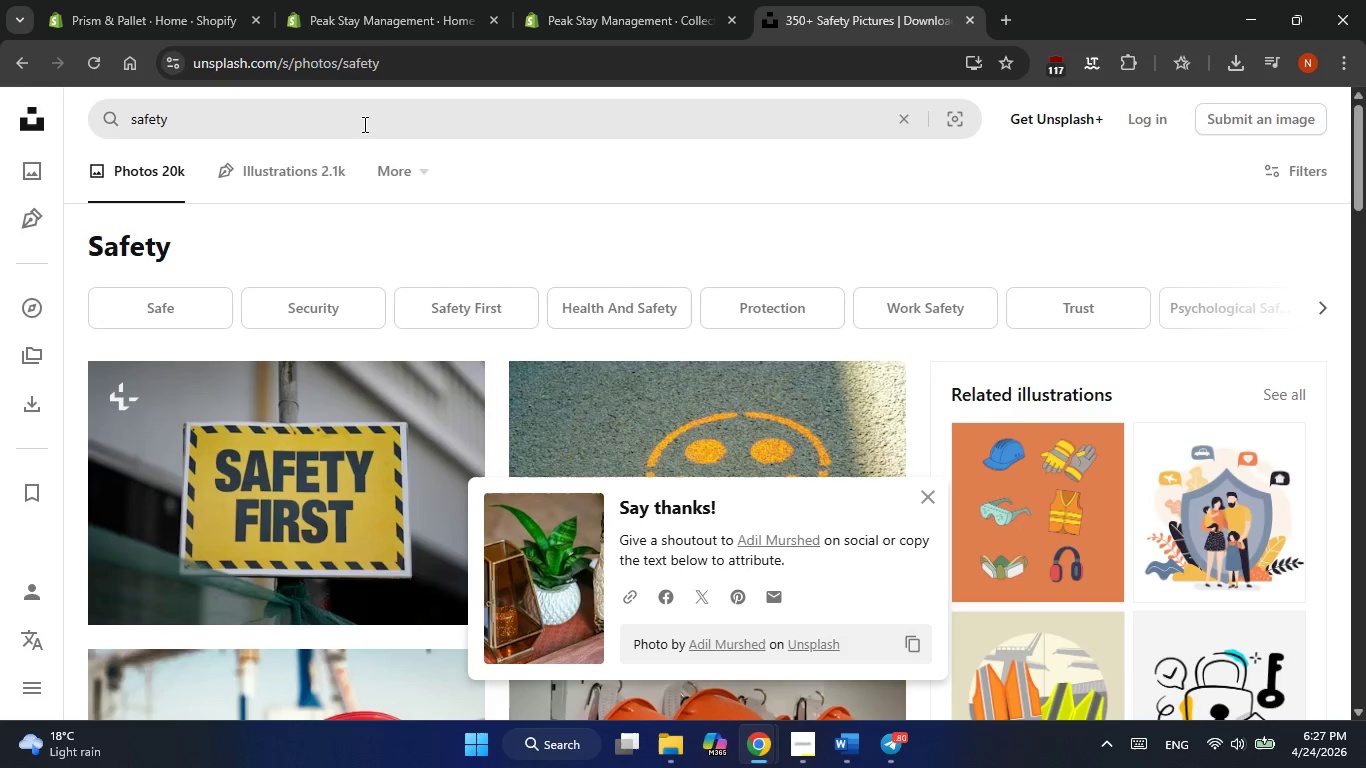 
scroll: coordinate [958, 425], scroll_direction: down, amount: 1.0
 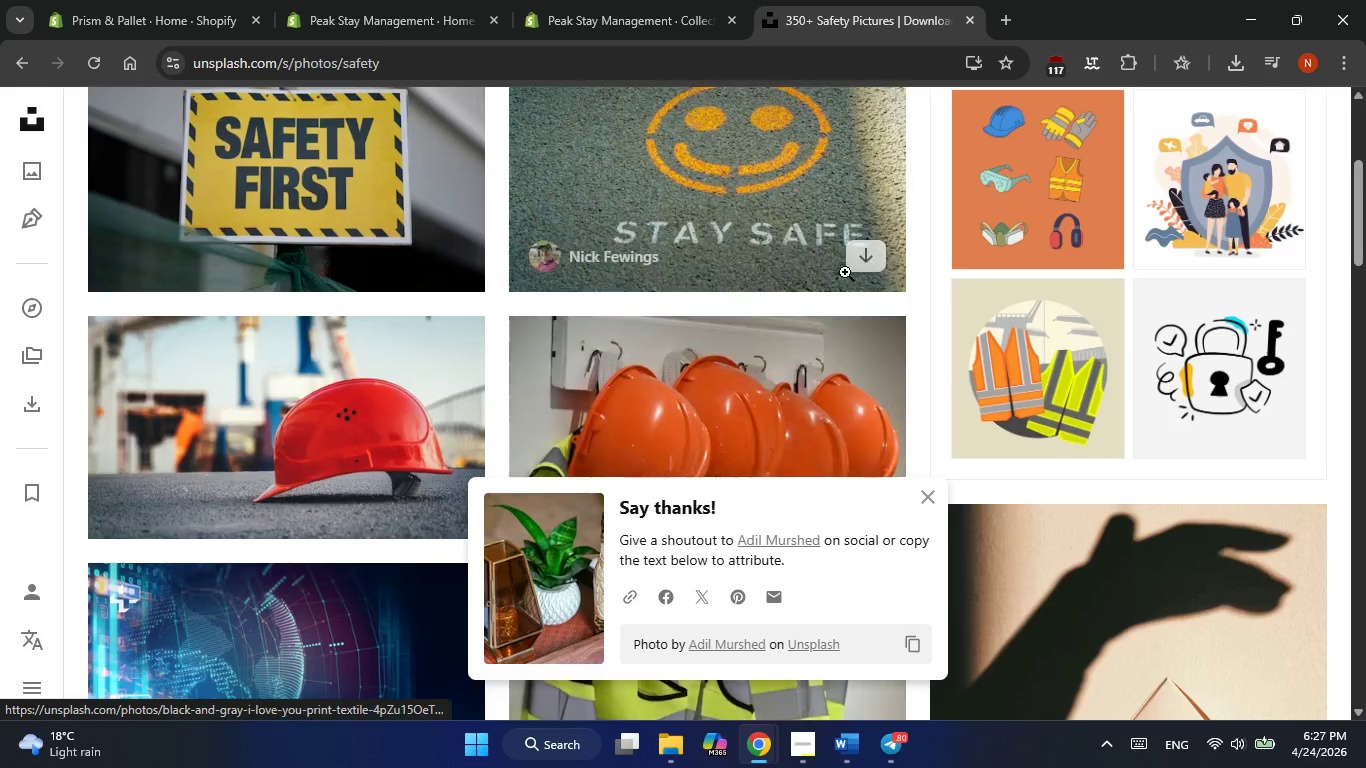 
left_click([853, 265])
 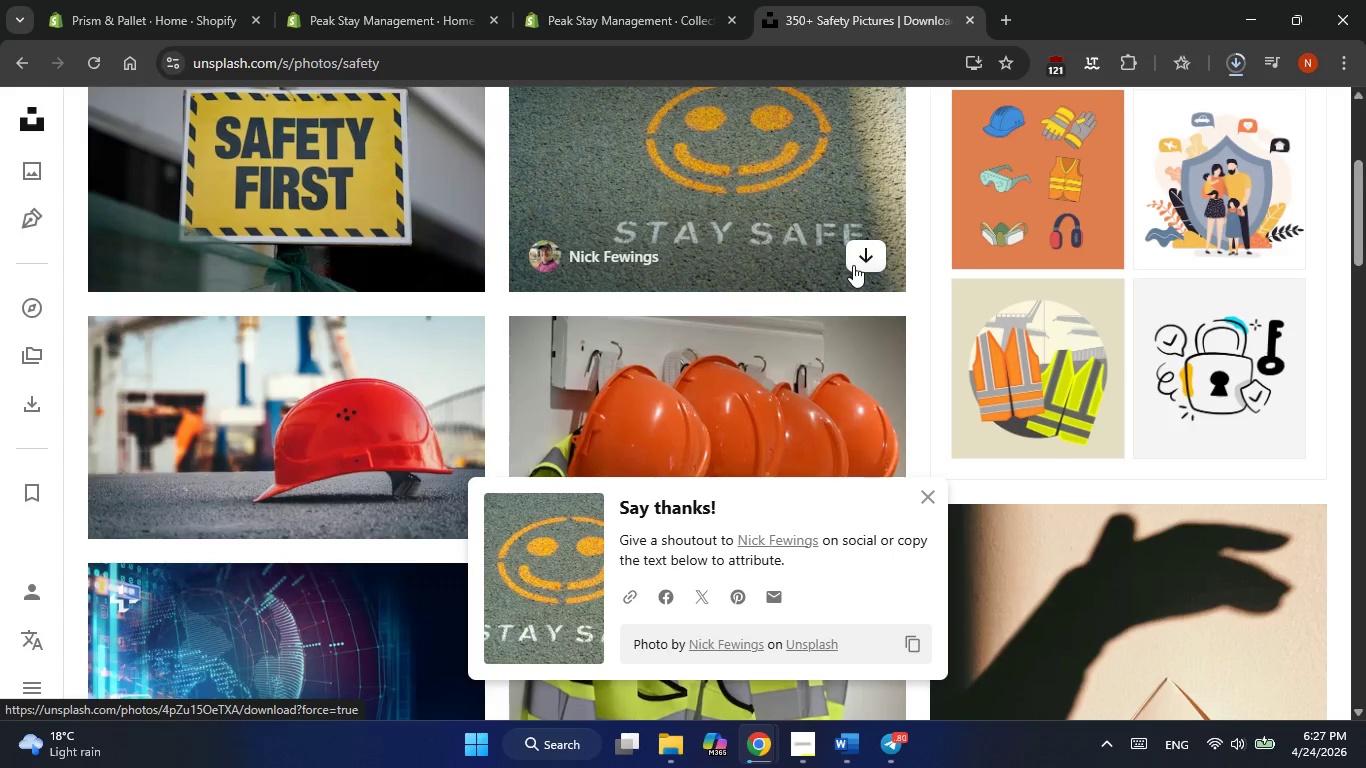 
left_click([590, 0])
 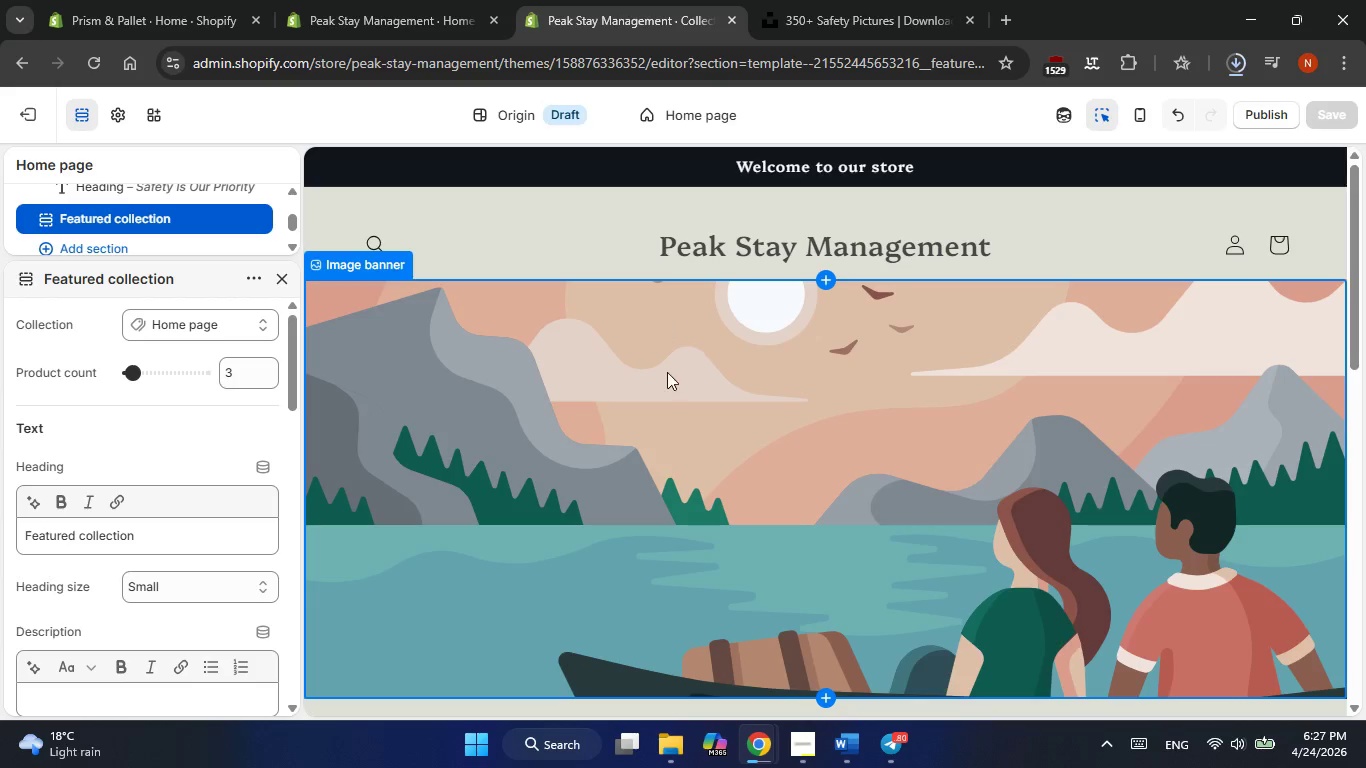 
left_click([667, 374])
 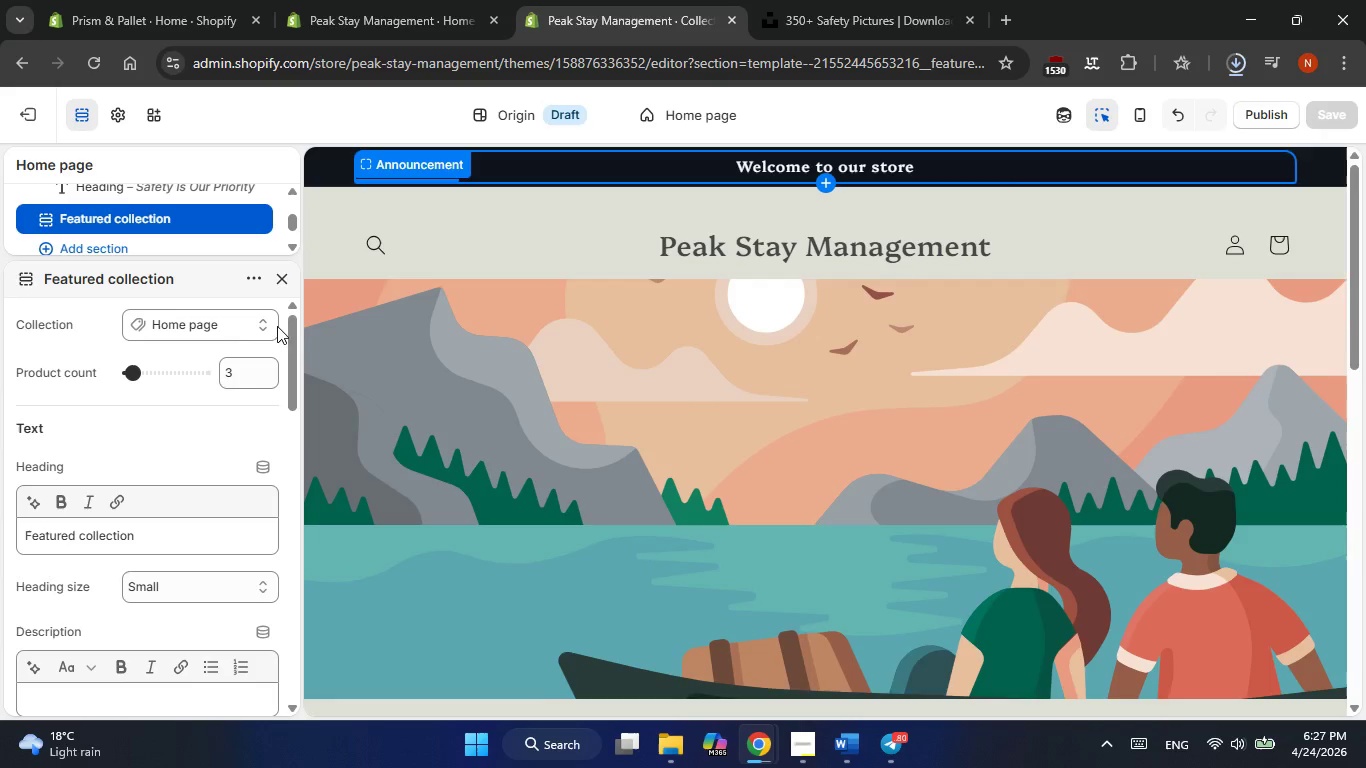 
mouse_move([200, 332])
 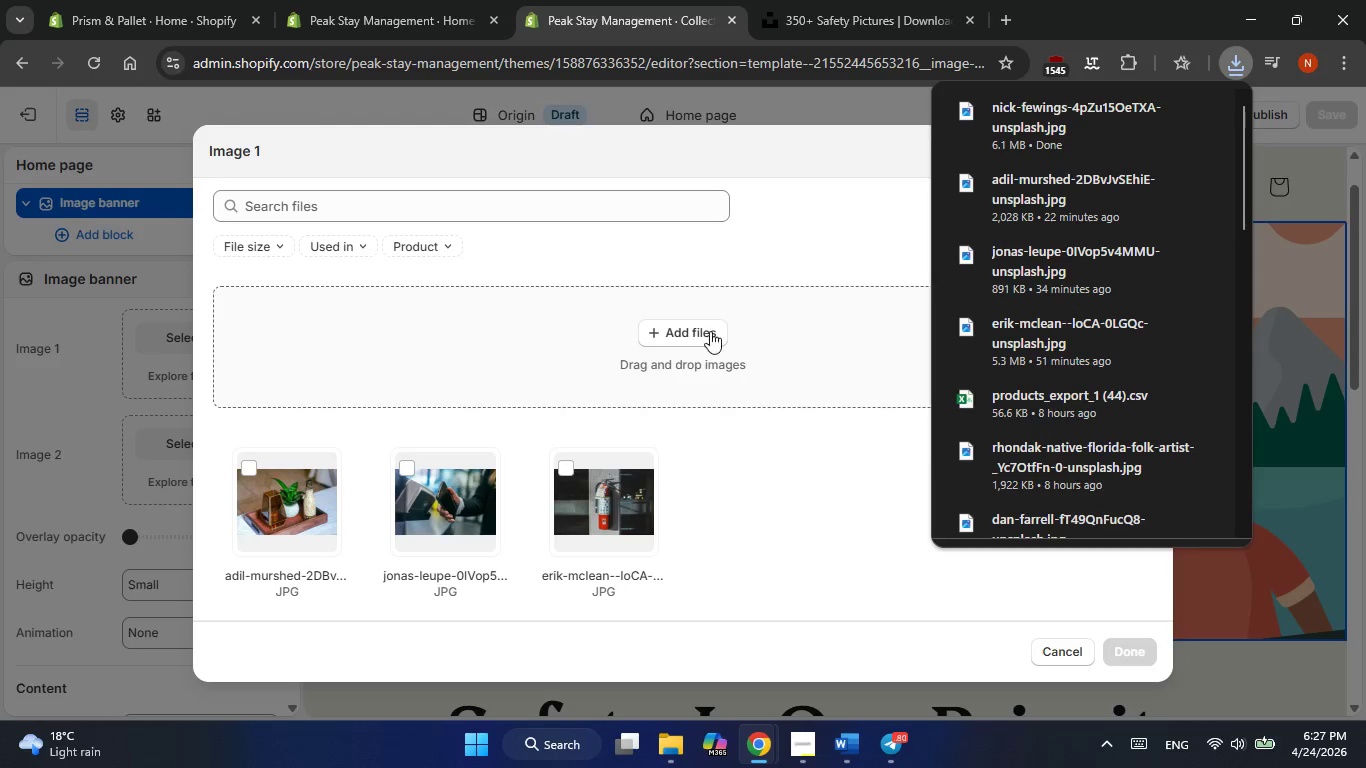 
left_click([686, 334])
 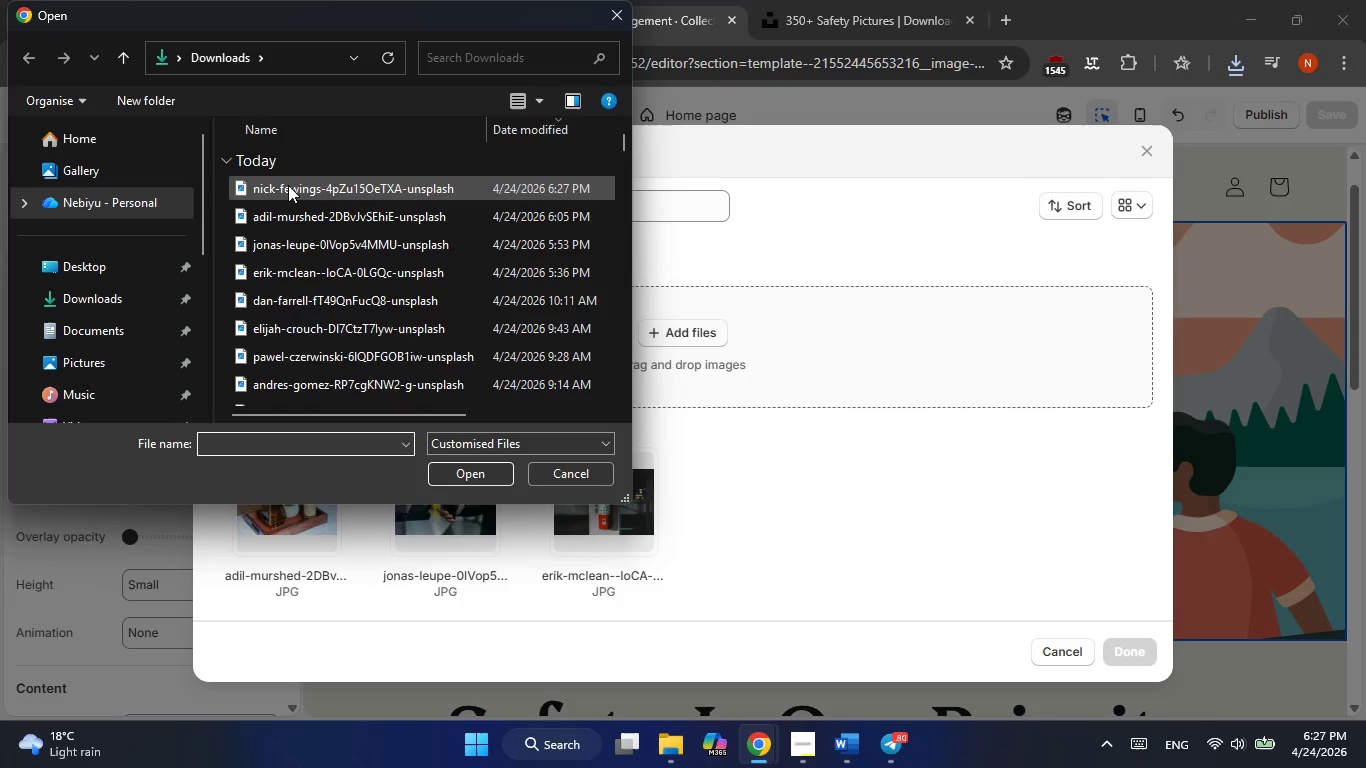 
double_click([290, 183])
 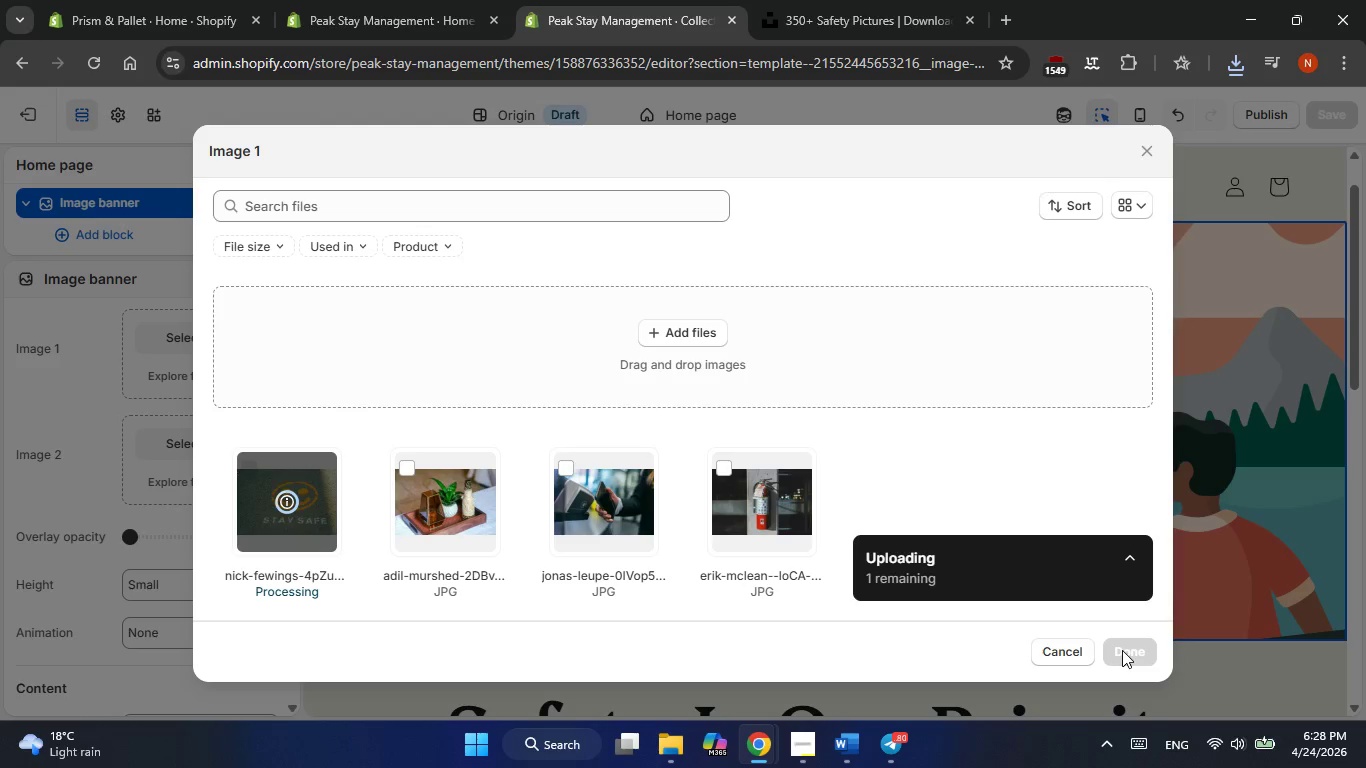 
wait(22.77)
 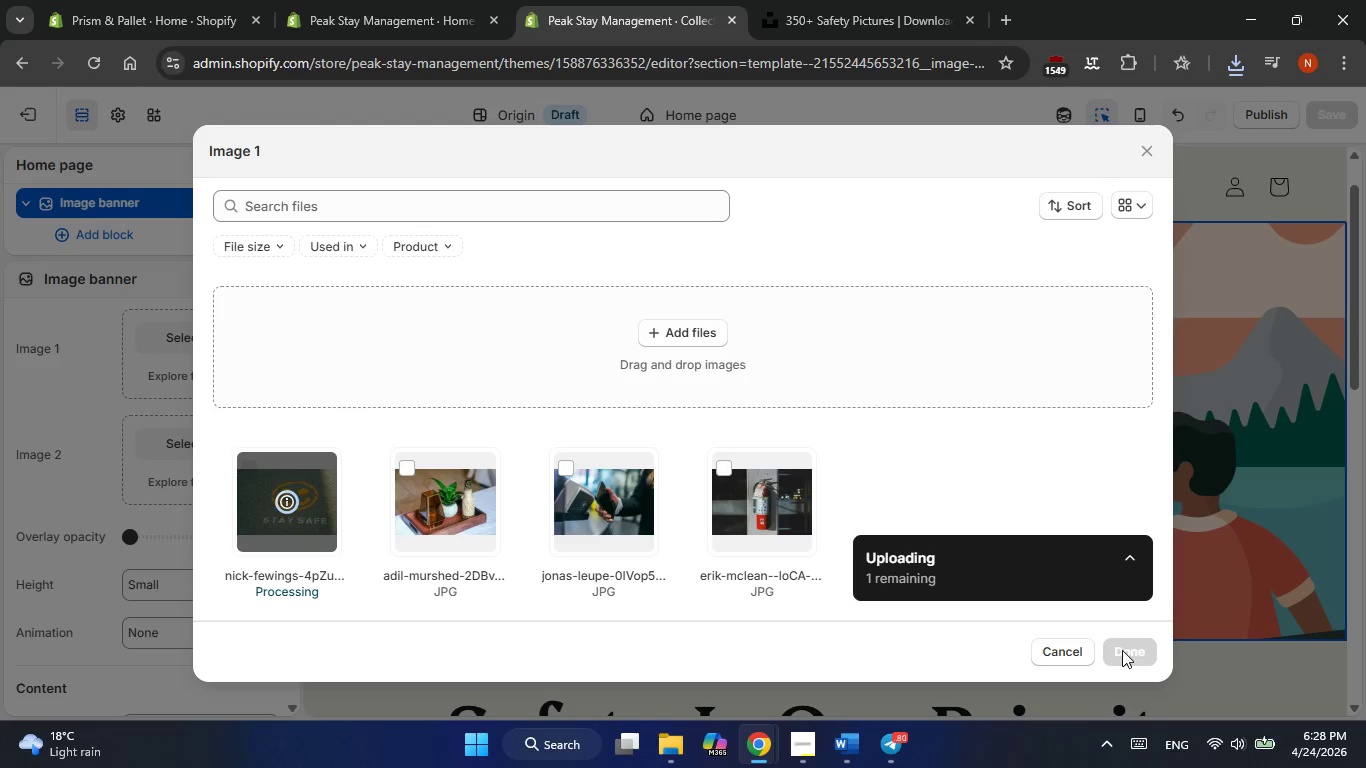 
left_click([1122, 650])
 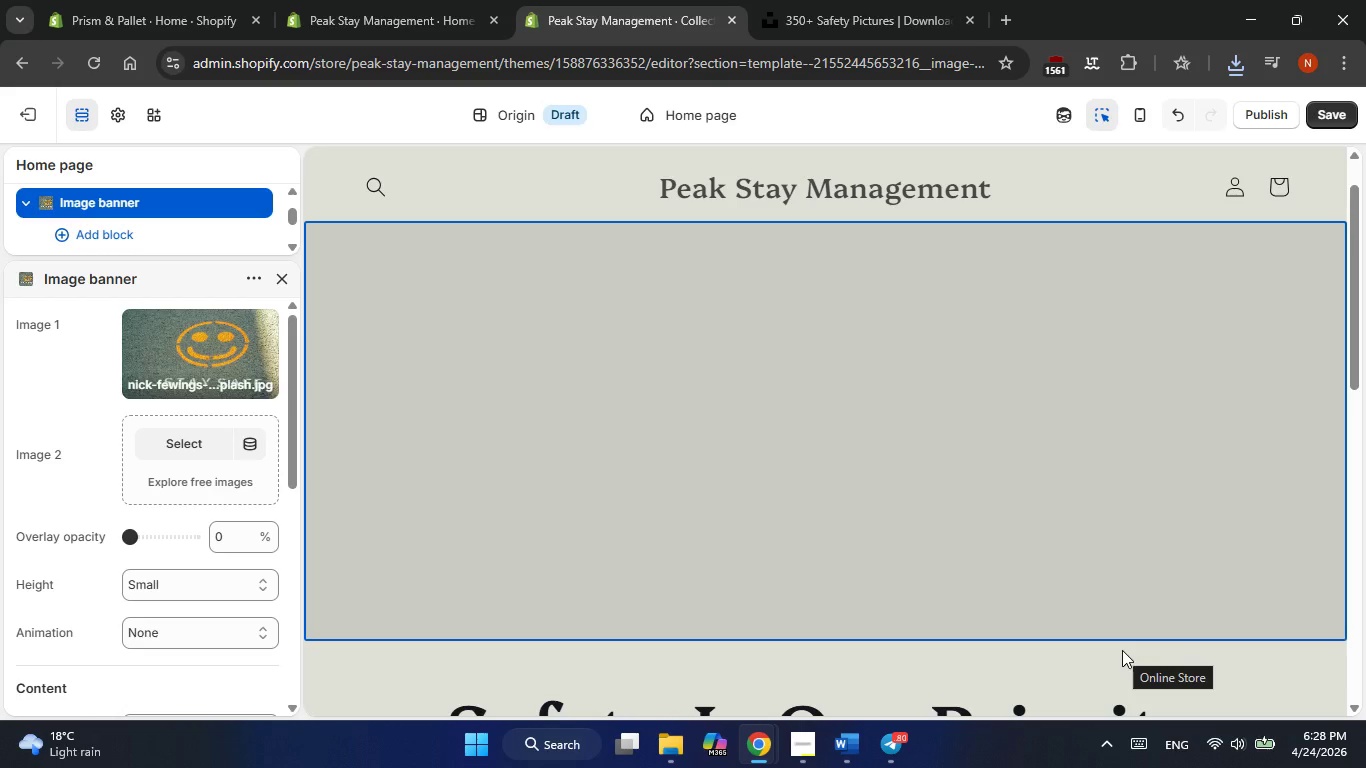 
scroll: coordinate [933, 575], scroll_direction: up, amount: 7.0
 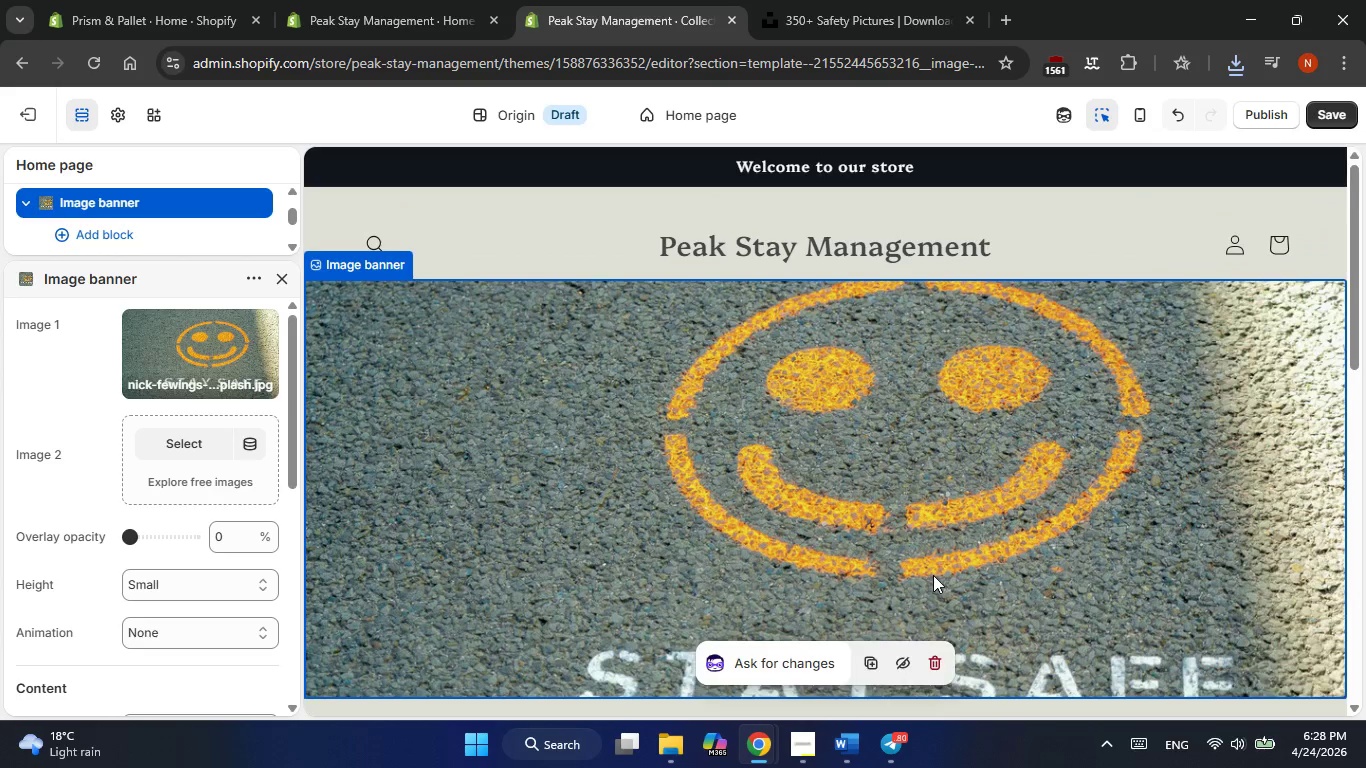 
scroll: coordinate [933, 575], scroll_direction: none, amount: 0.0
 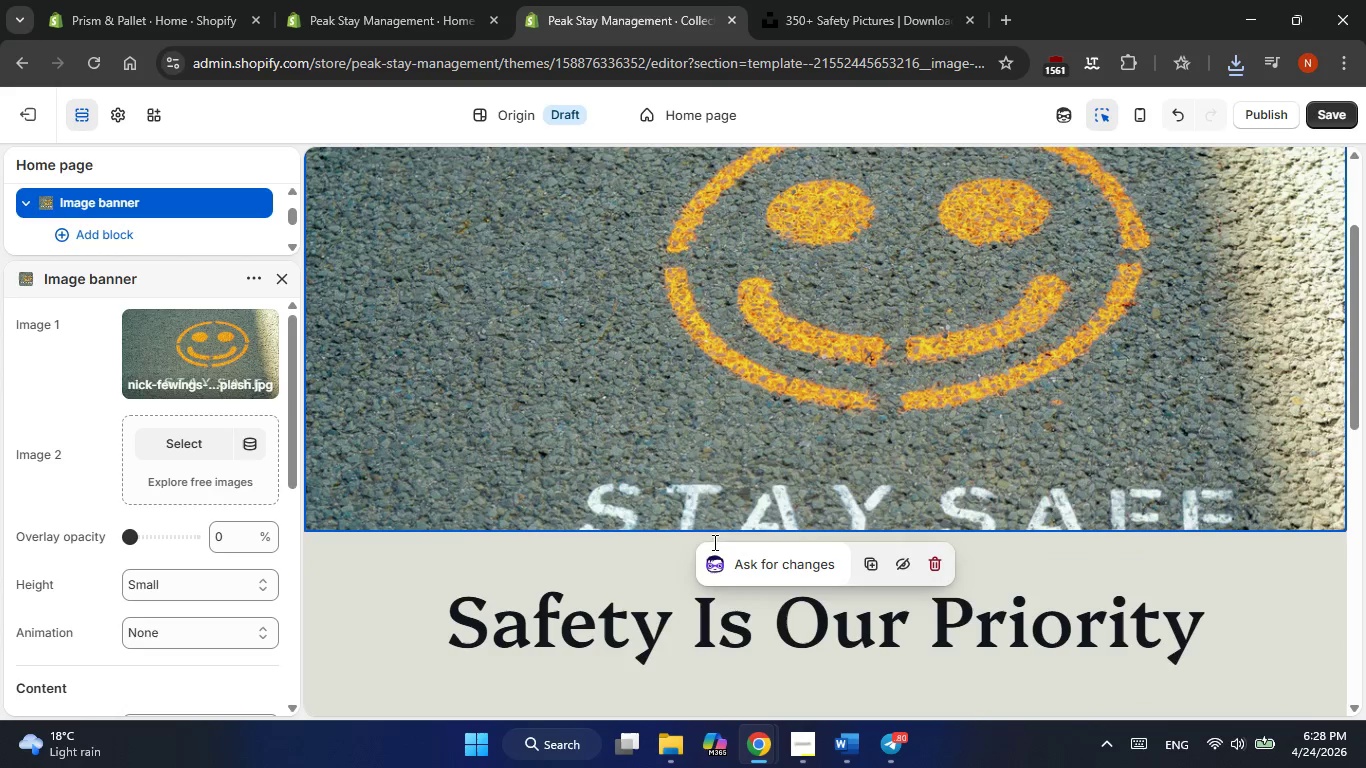 
scroll: coordinate [665, 548], scroll_direction: down, amount: 1.0
 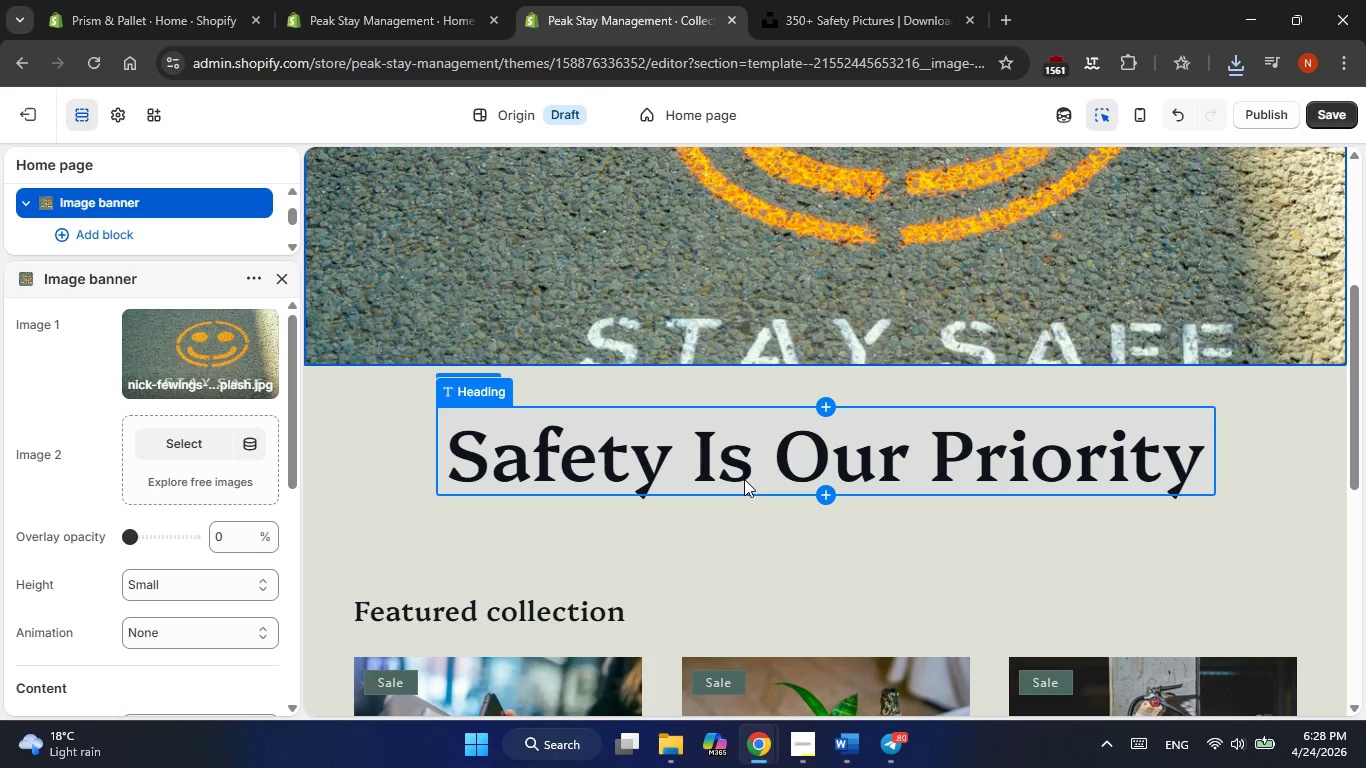 
left_click([833, 0])
 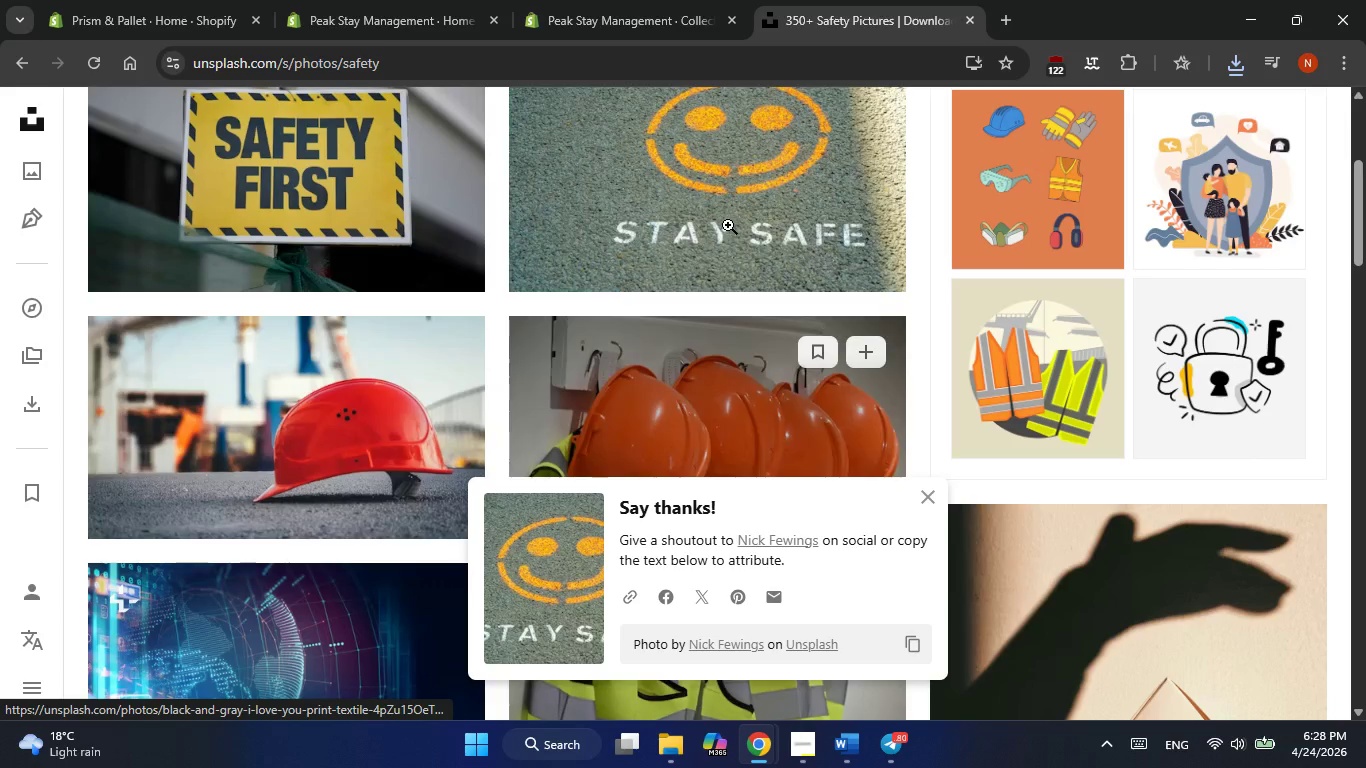 
left_click([622, 0])
 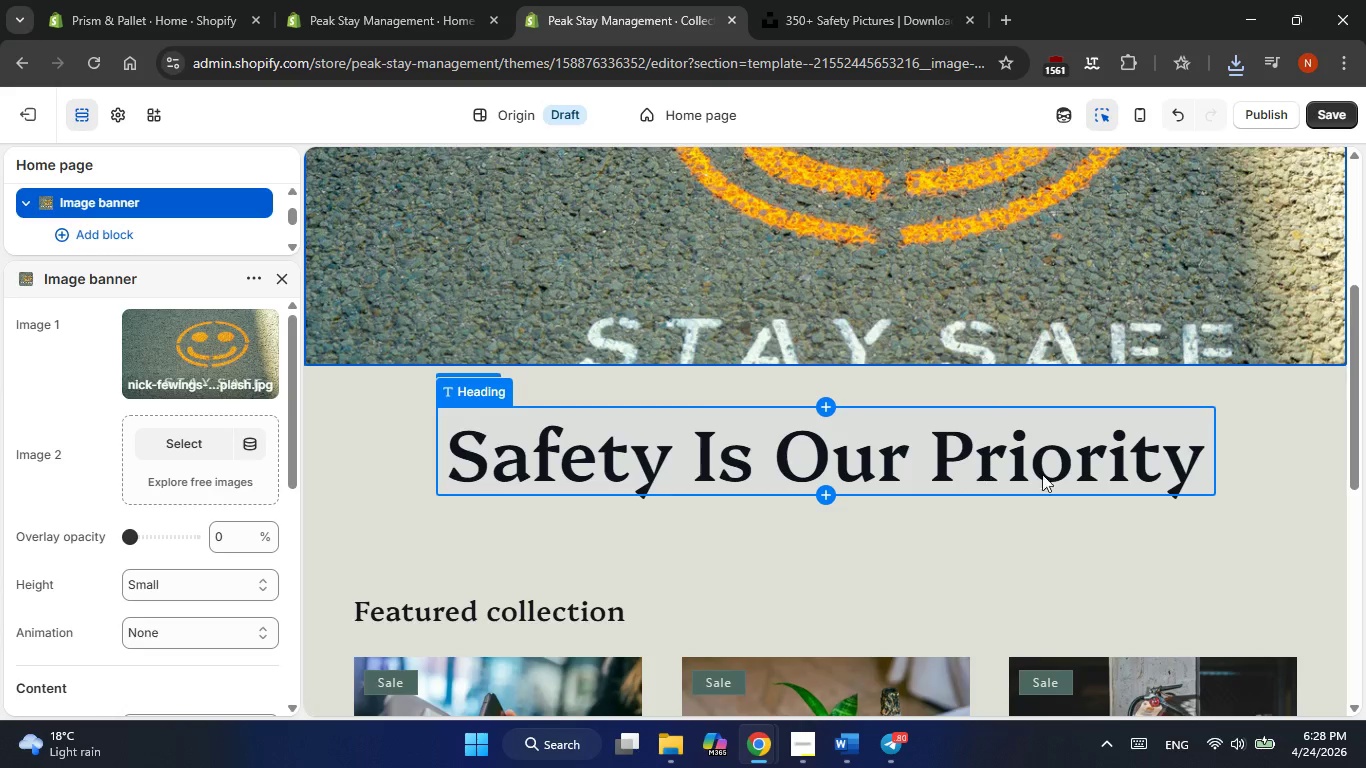 
left_click([1185, 454])
 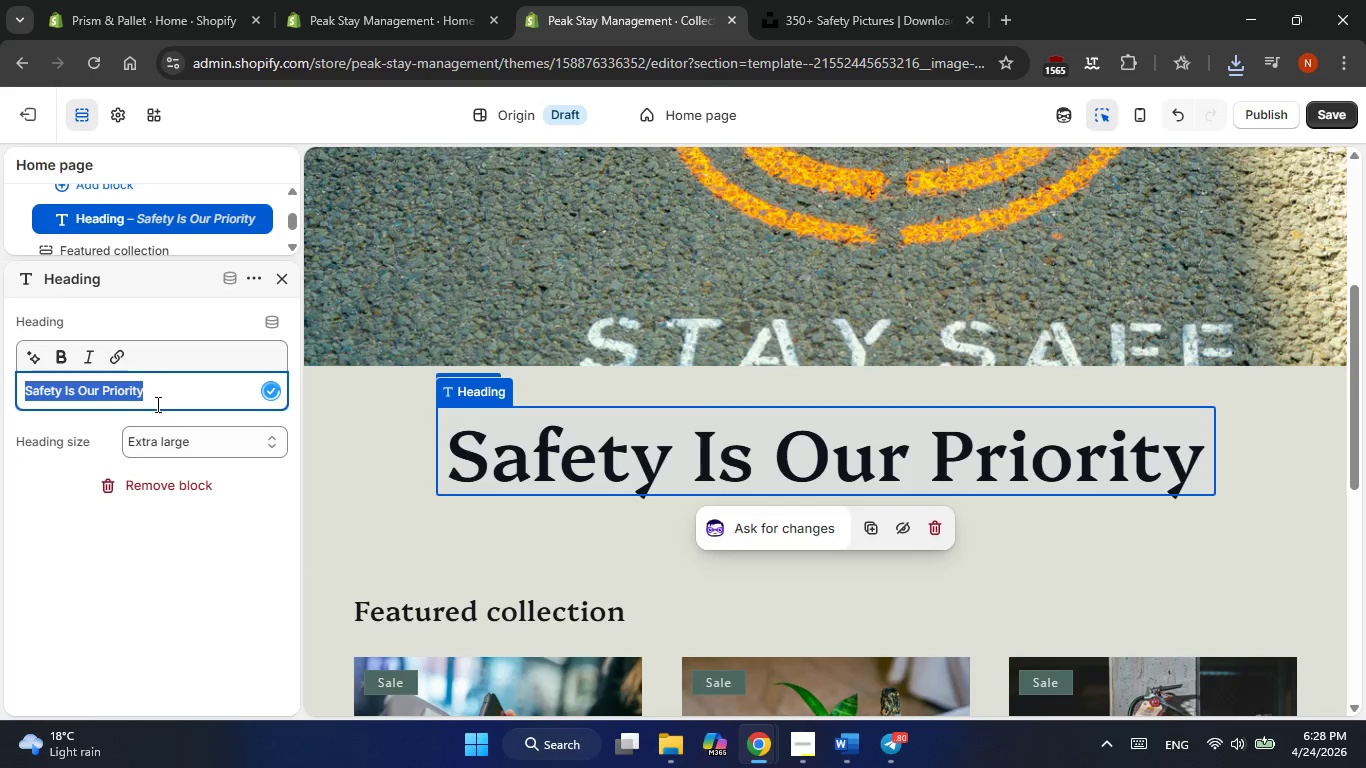 
left_click_drag(start_coordinate=[156, 395], to_coordinate=[106, 387])
 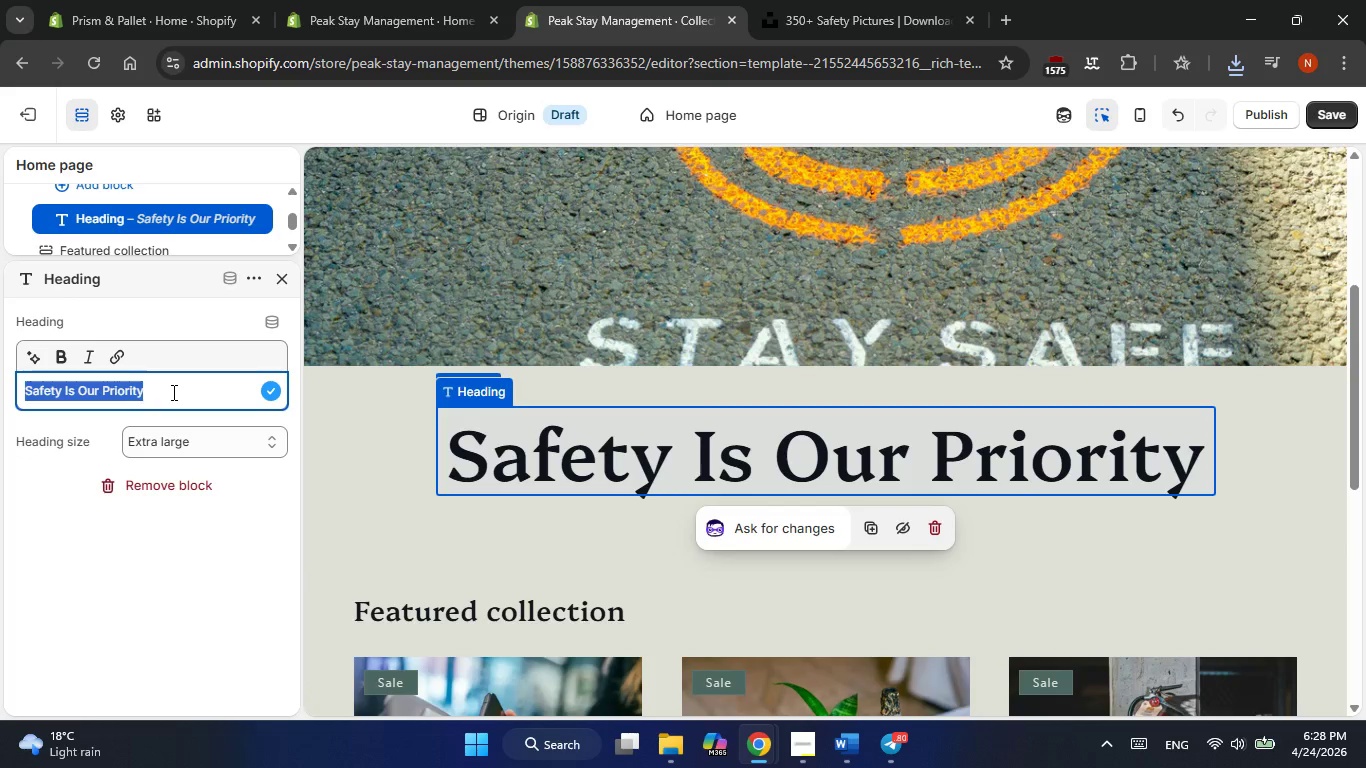 
left_click([172, 392])
 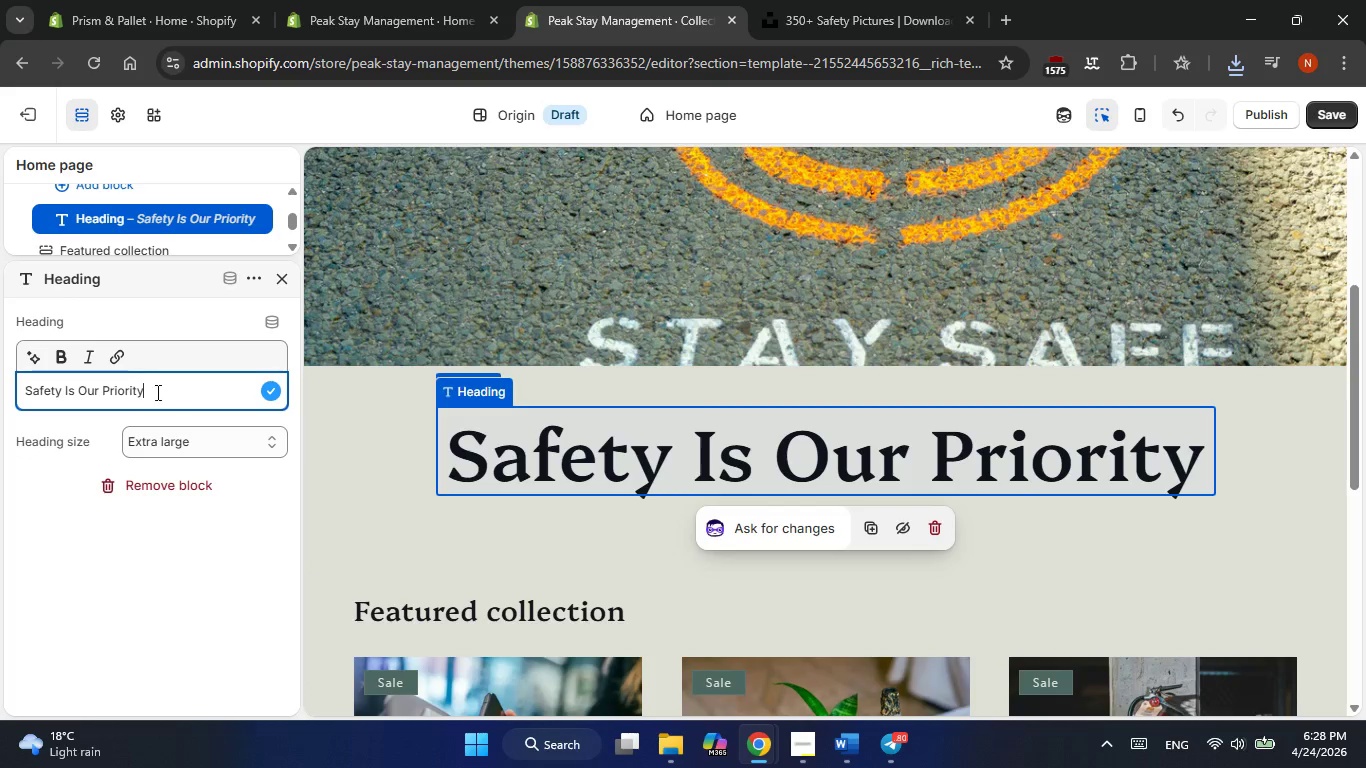 
left_click_drag(start_coordinate=[172, 392], to_coordinate=[66, 391])
 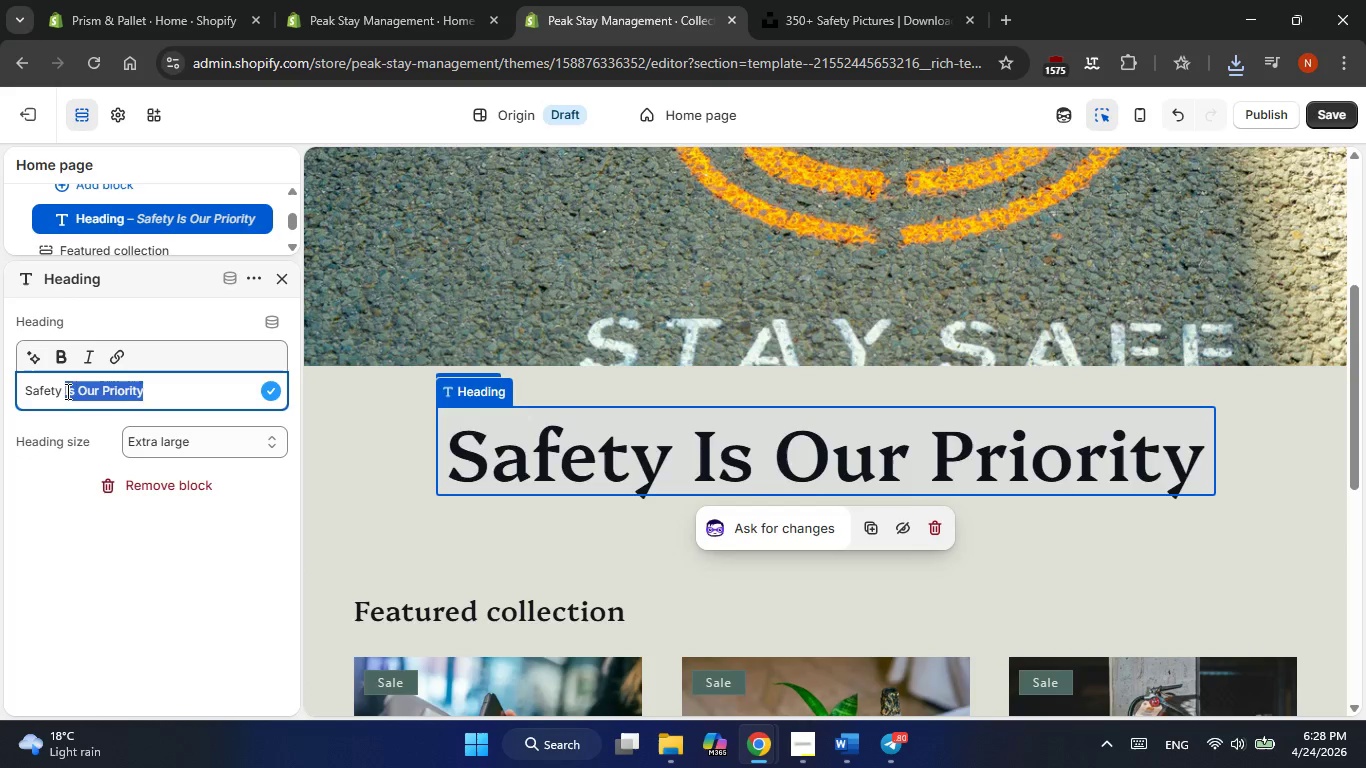 
key(Backspace)
 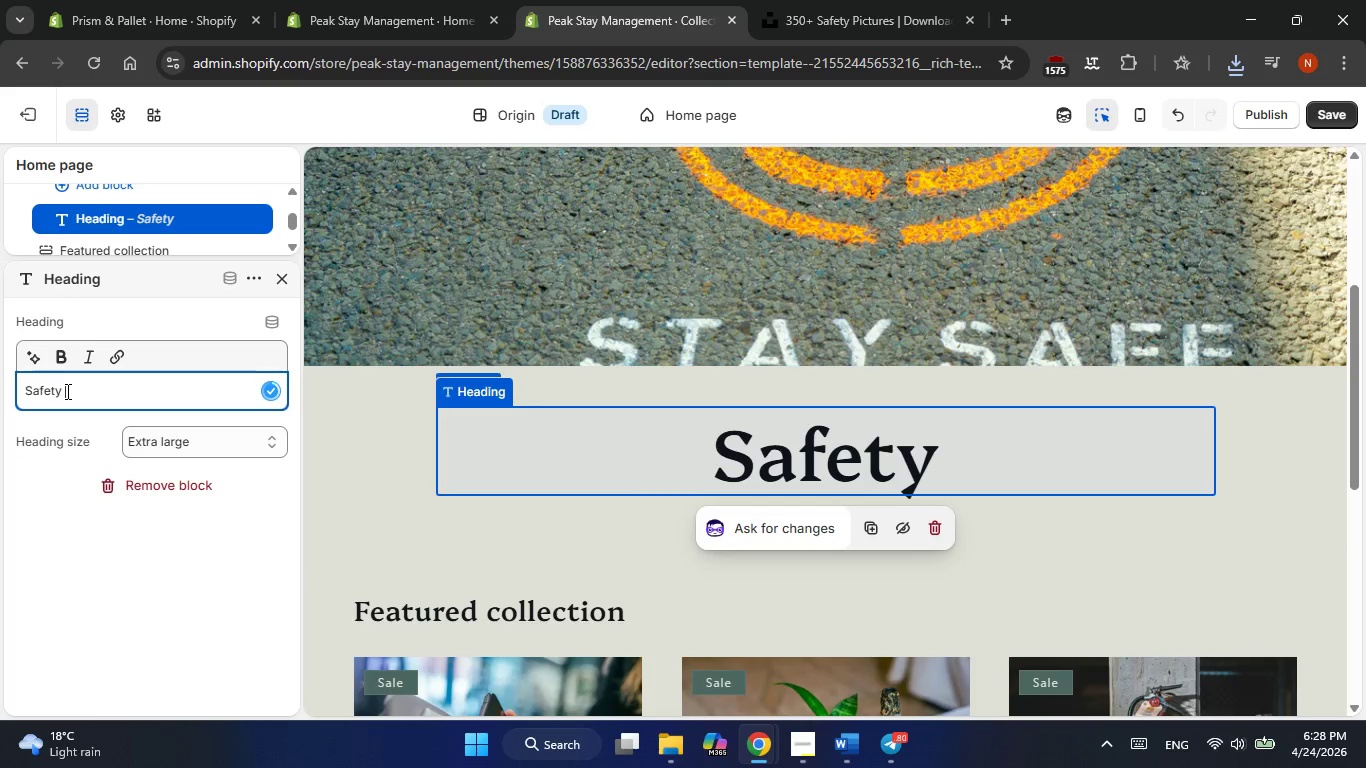 
key(Backspace)
 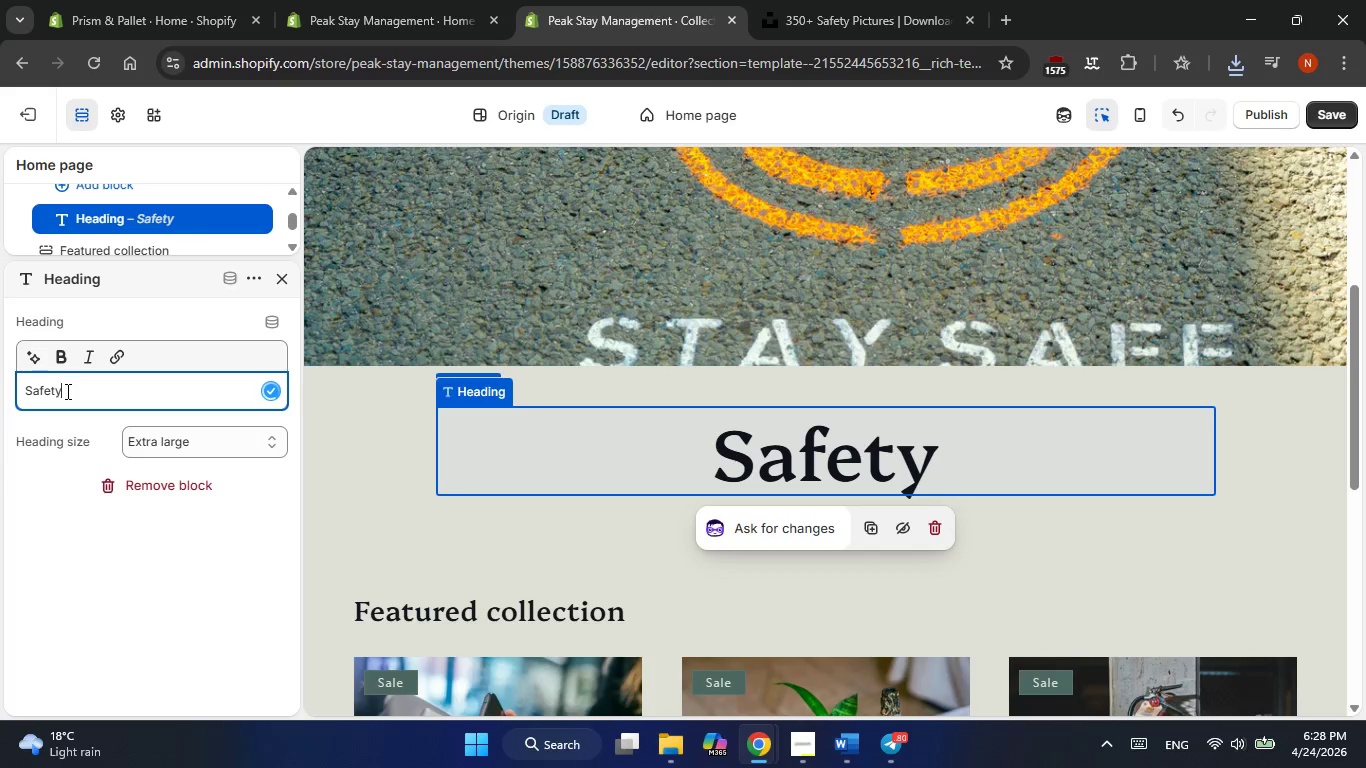 
key(ArrowLeft)
 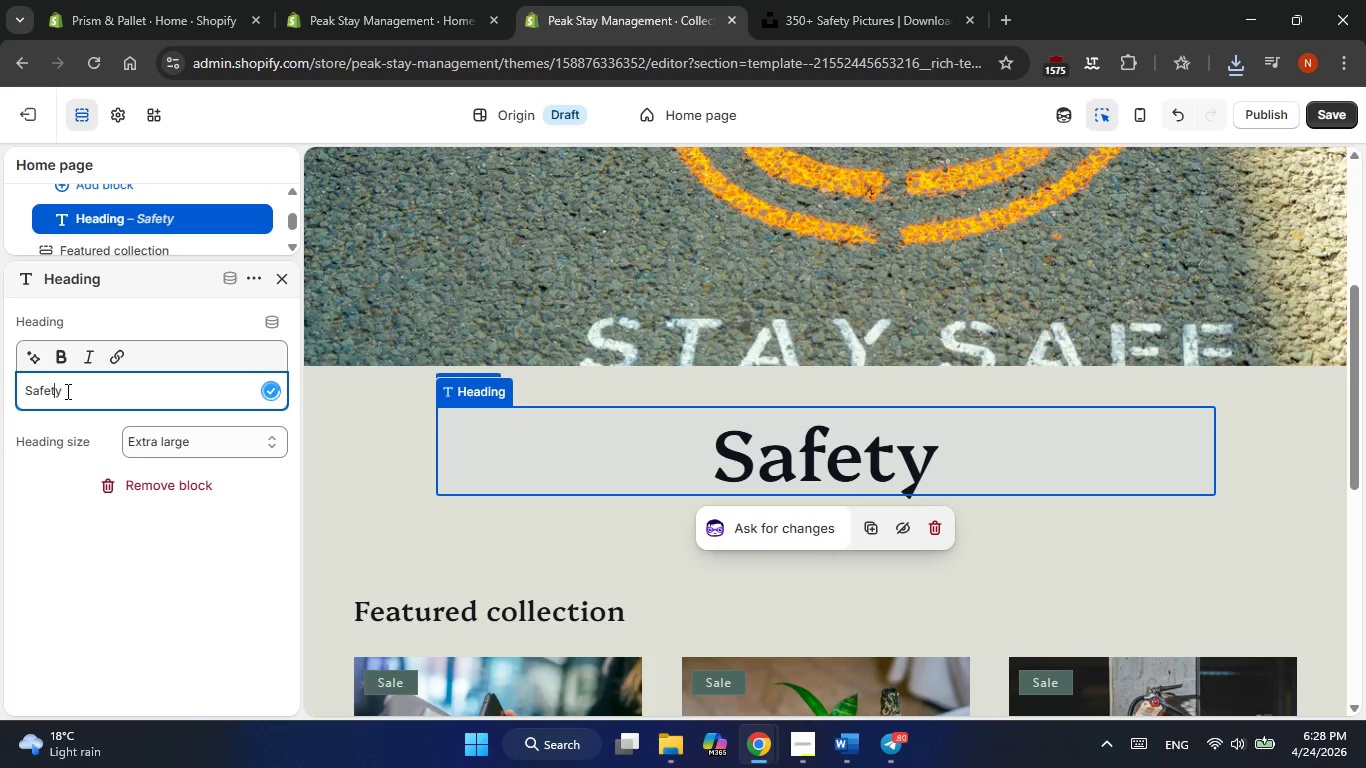 
key(ArrowLeft)
 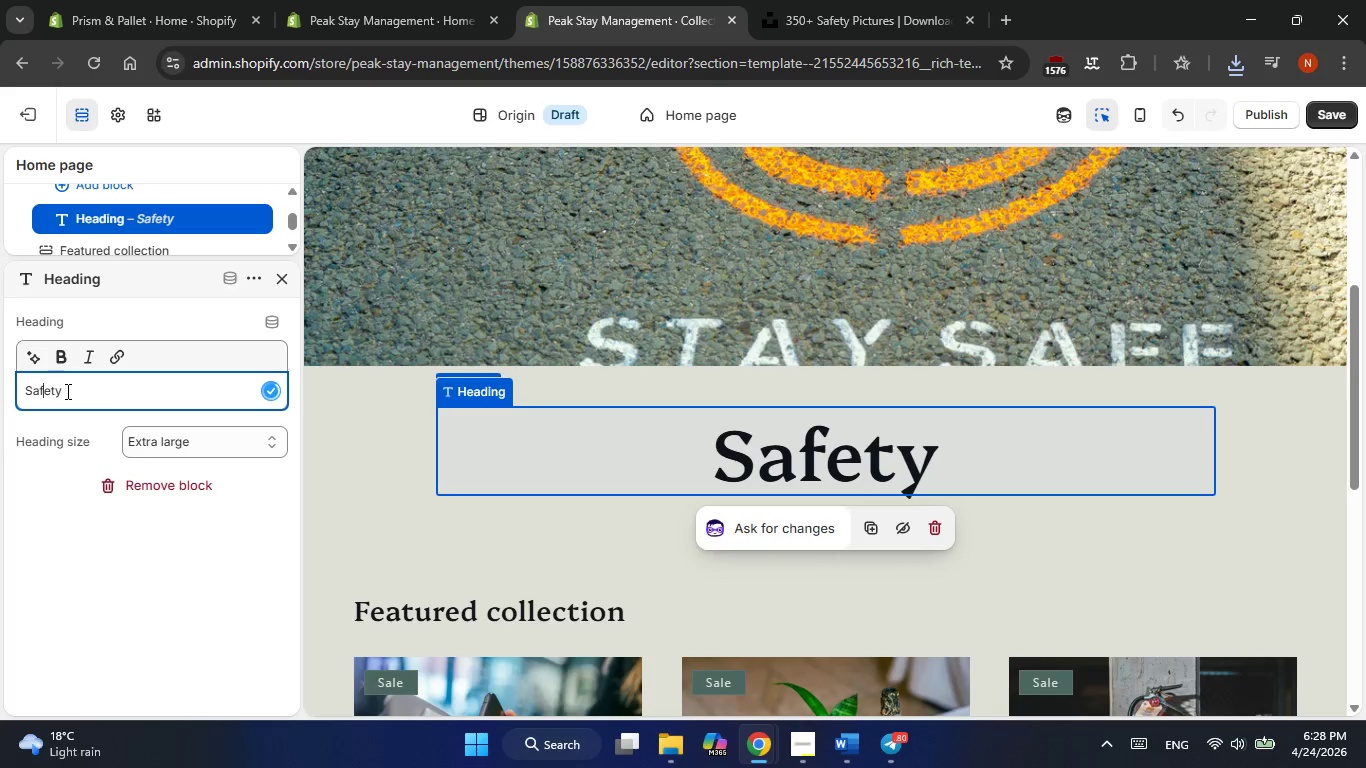 
key(ArrowLeft)
 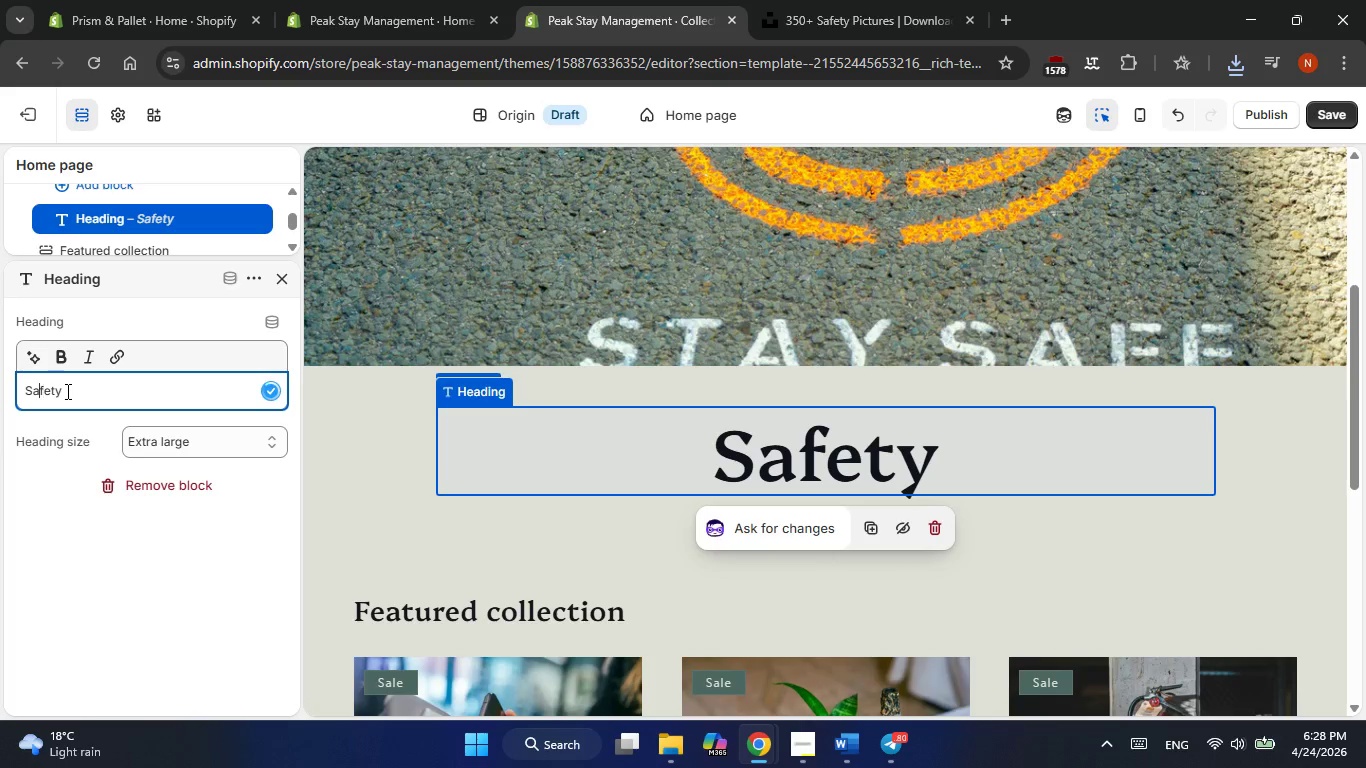 
key(ArrowLeft)
 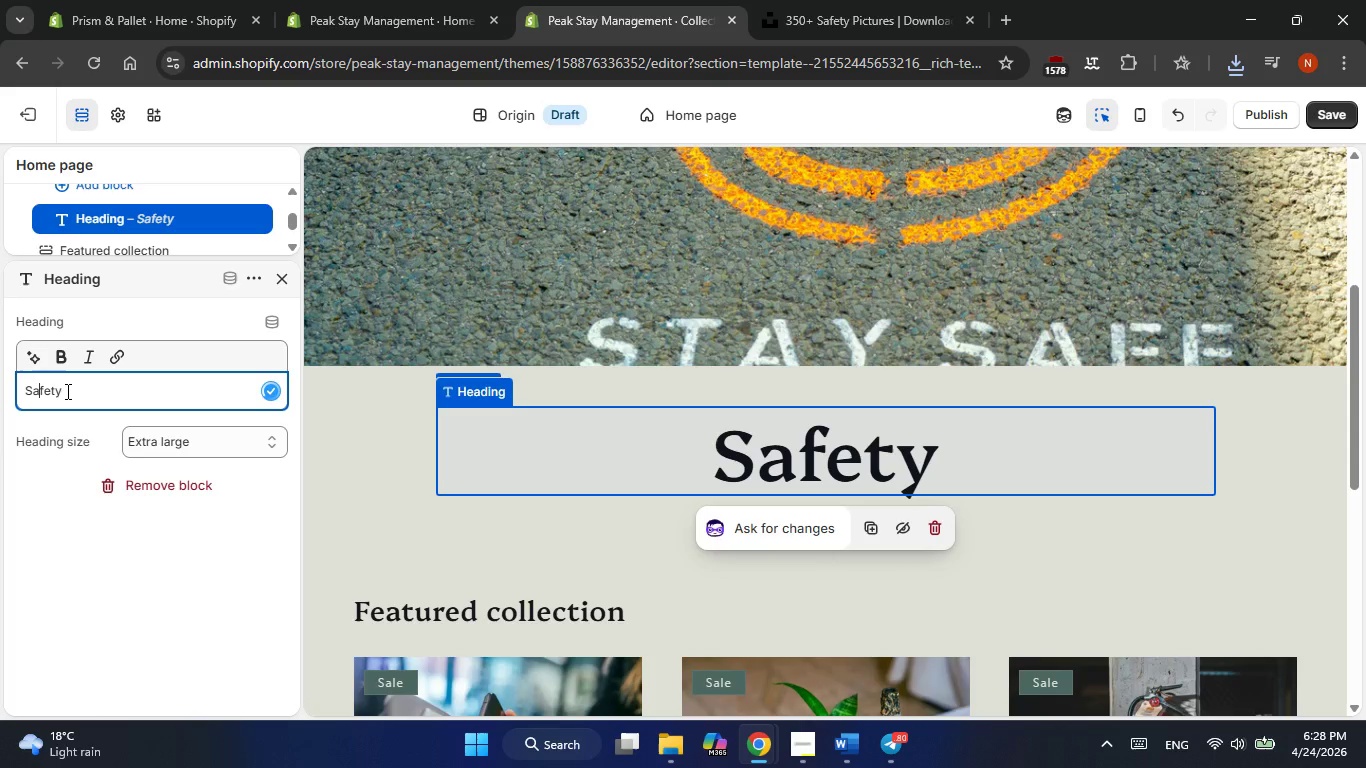 
key(ArrowLeft)
 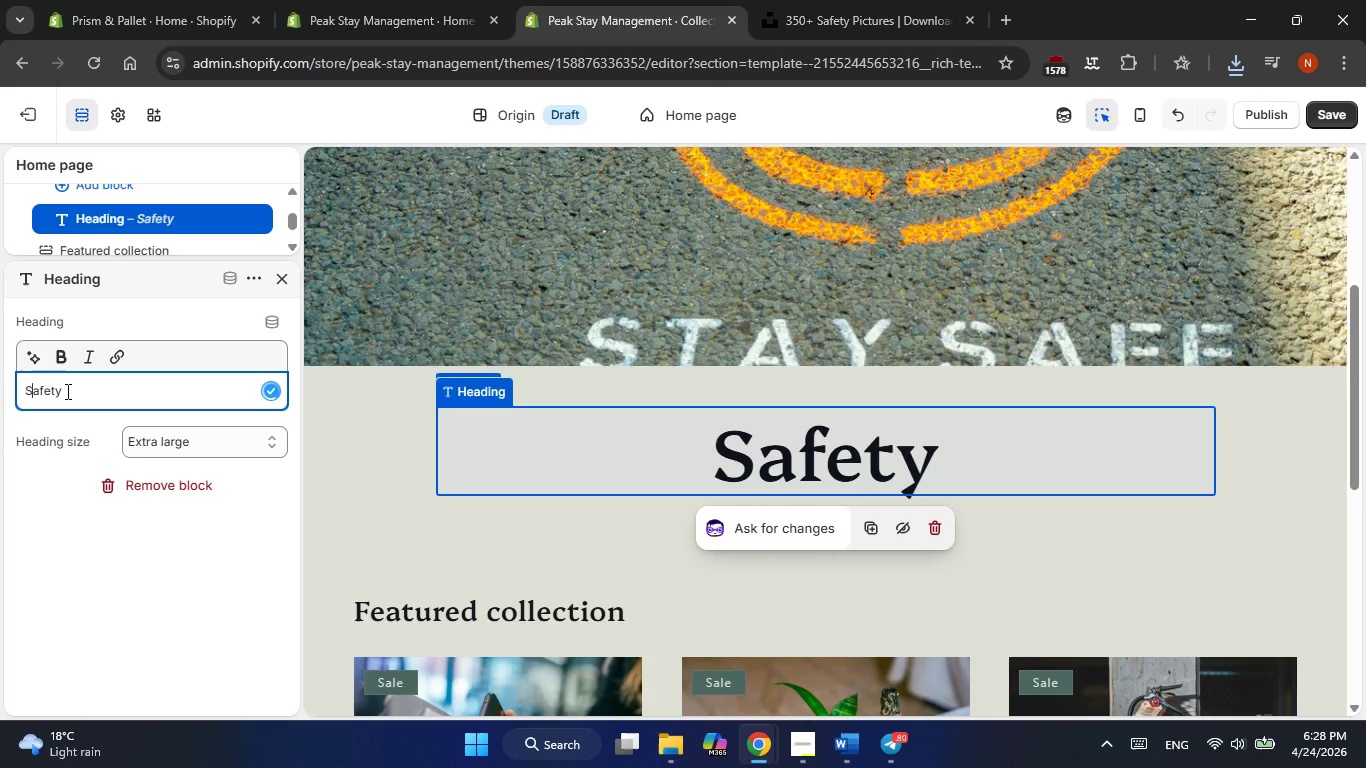 
key(ArrowLeft)
 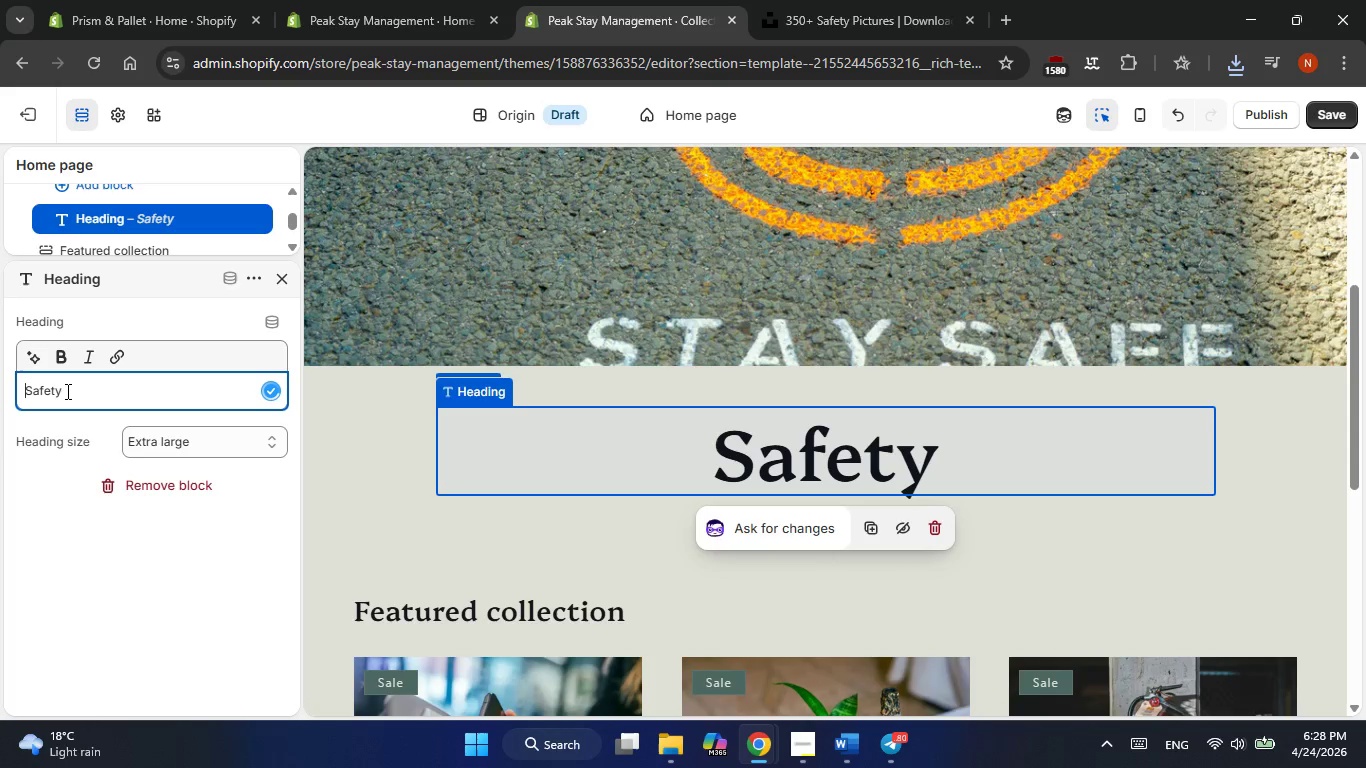 
key(ArrowLeft)
 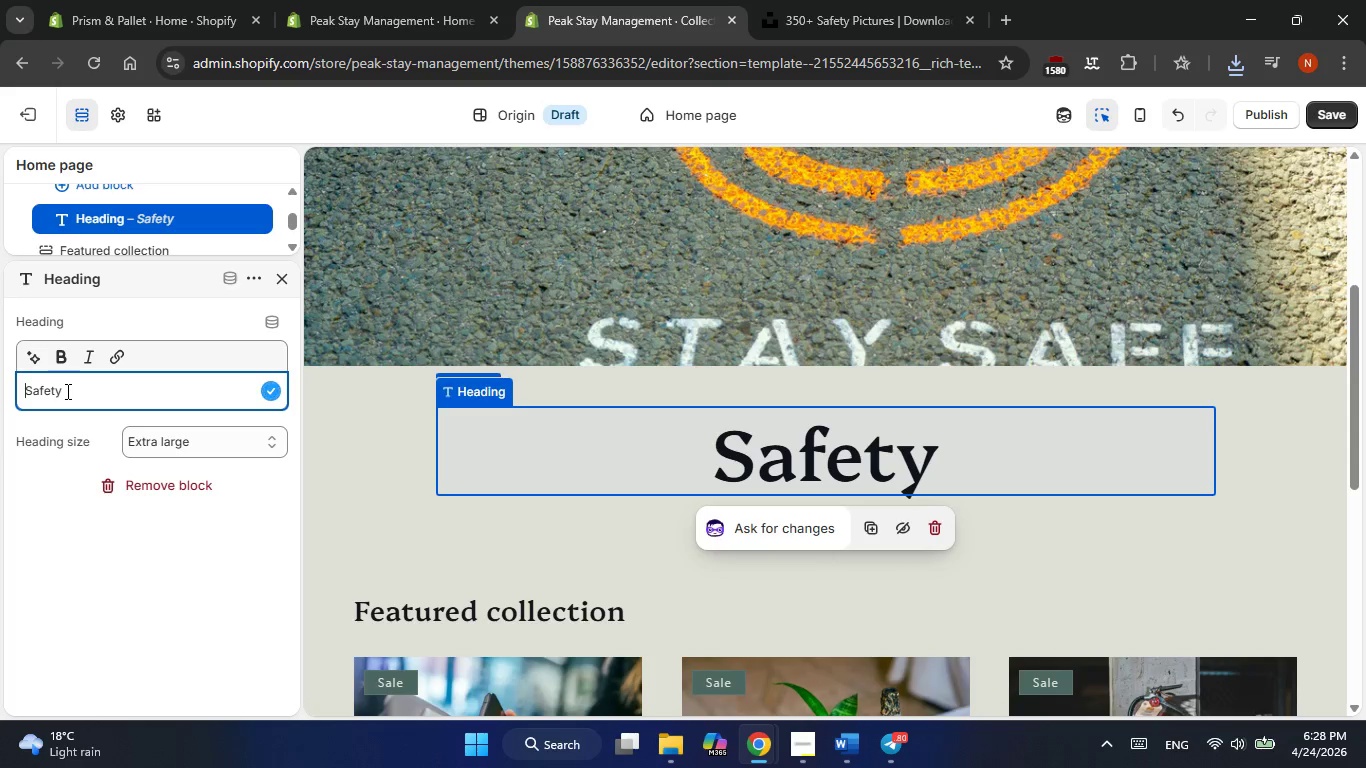 
type(First )
 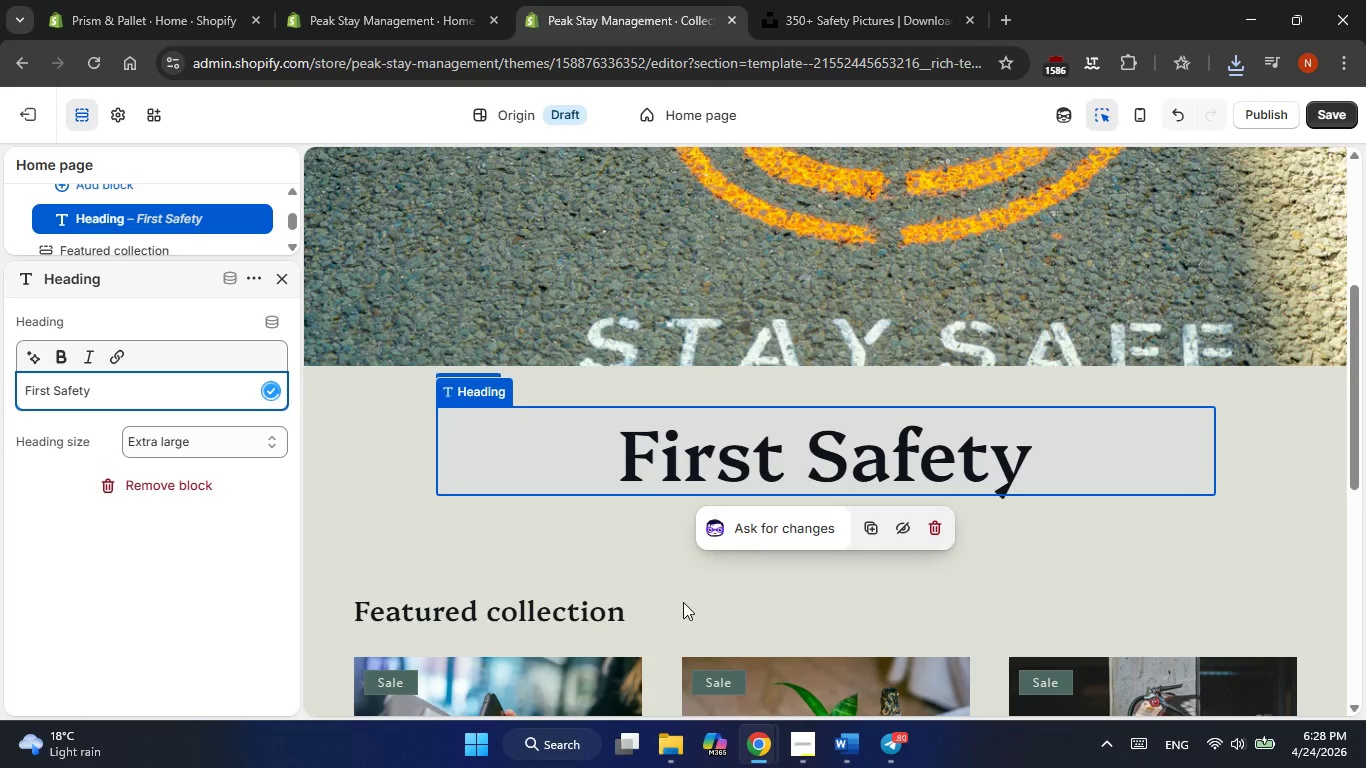 
left_click([1114, 547])
 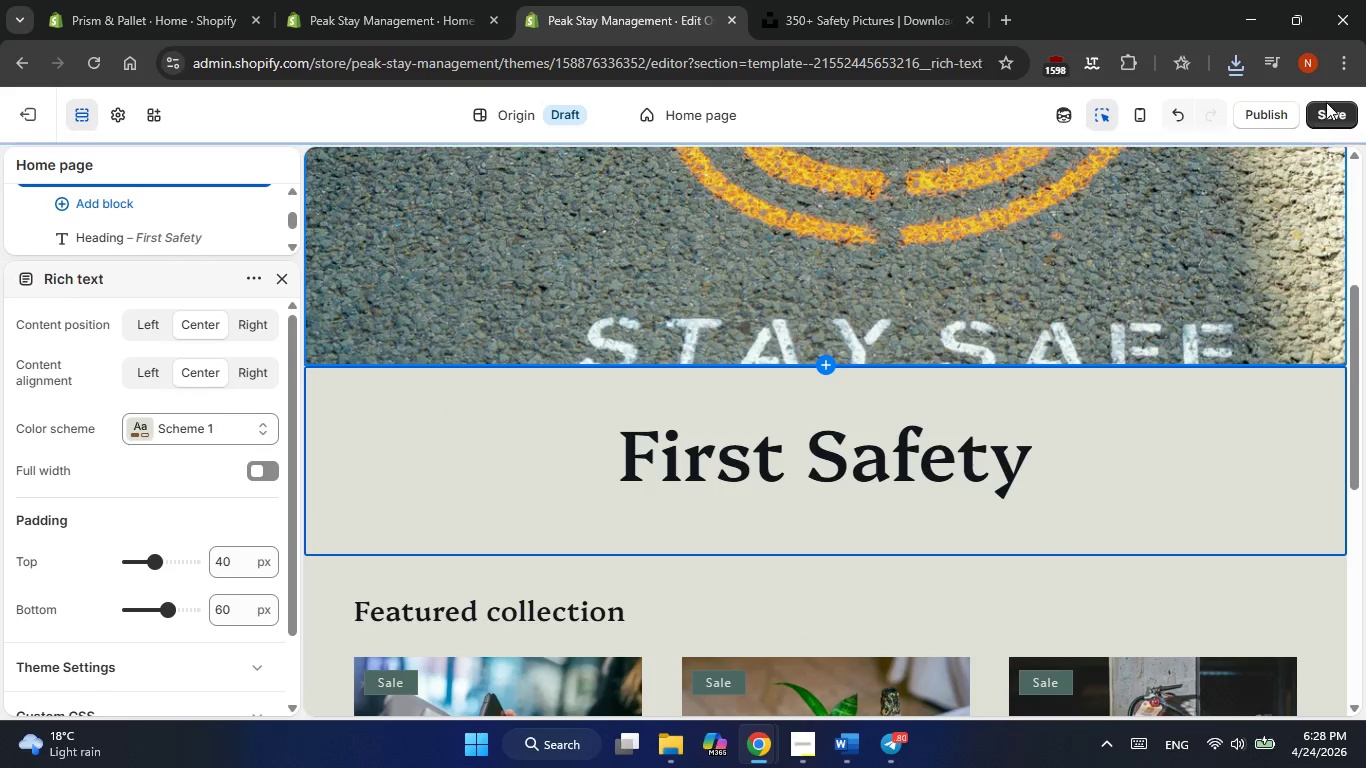 
left_click([1326, 112])
 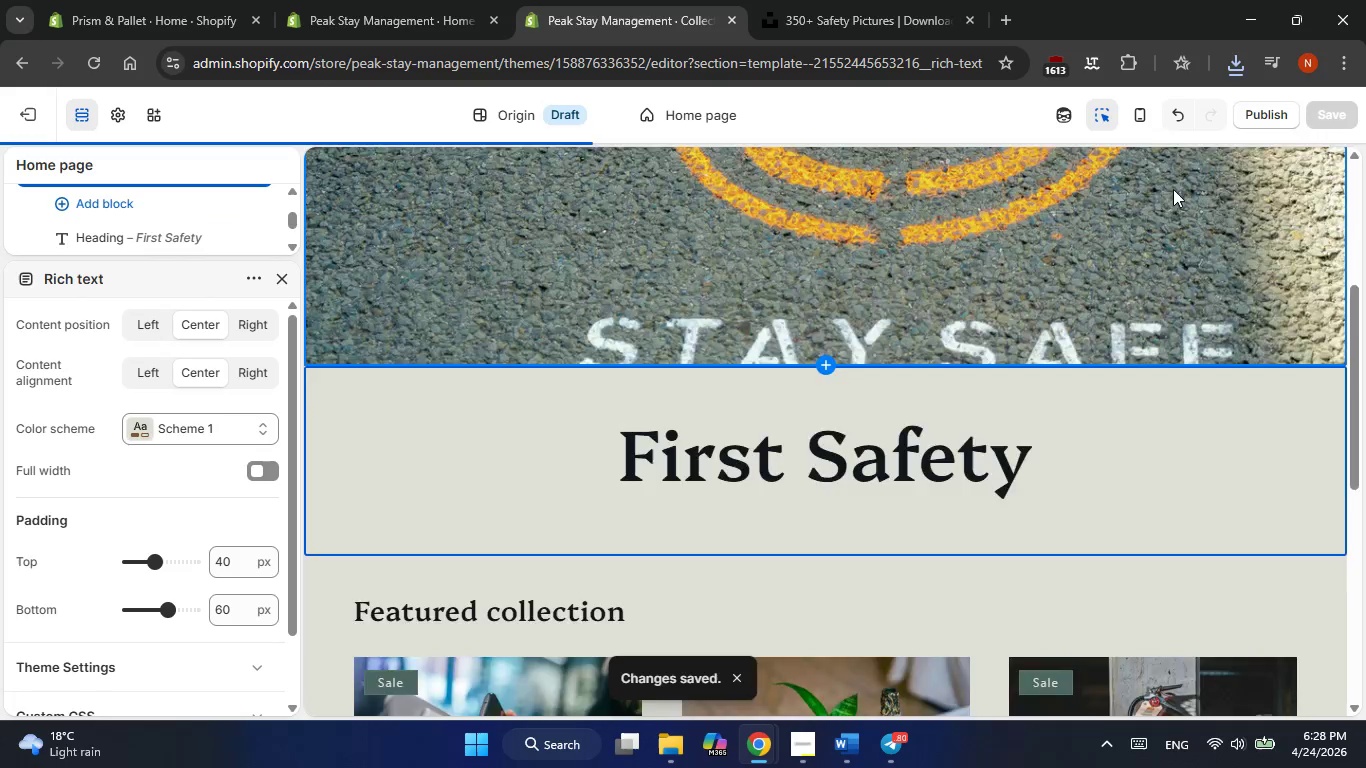 
scroll: coordinate [857, 430], scroll_direction: up, amount: 1.0
 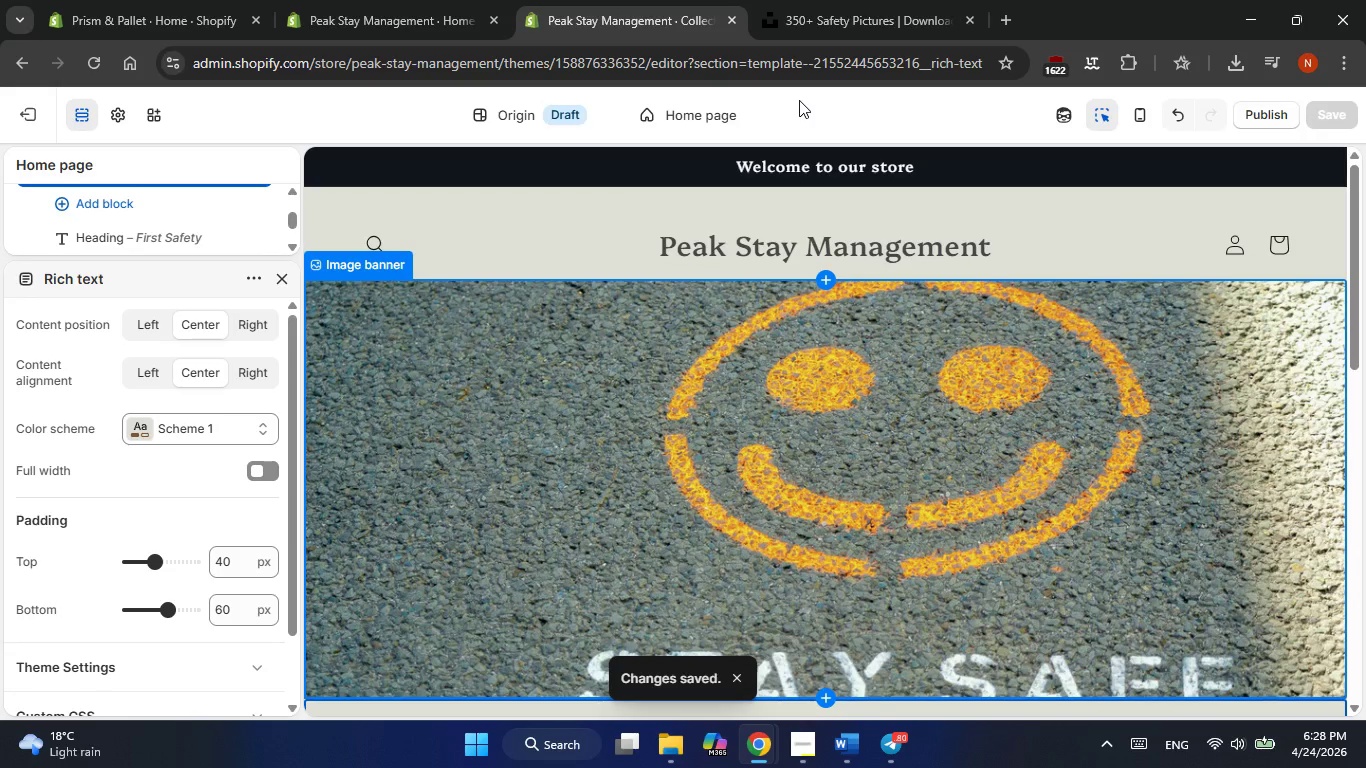 
left_click([796, 111])
 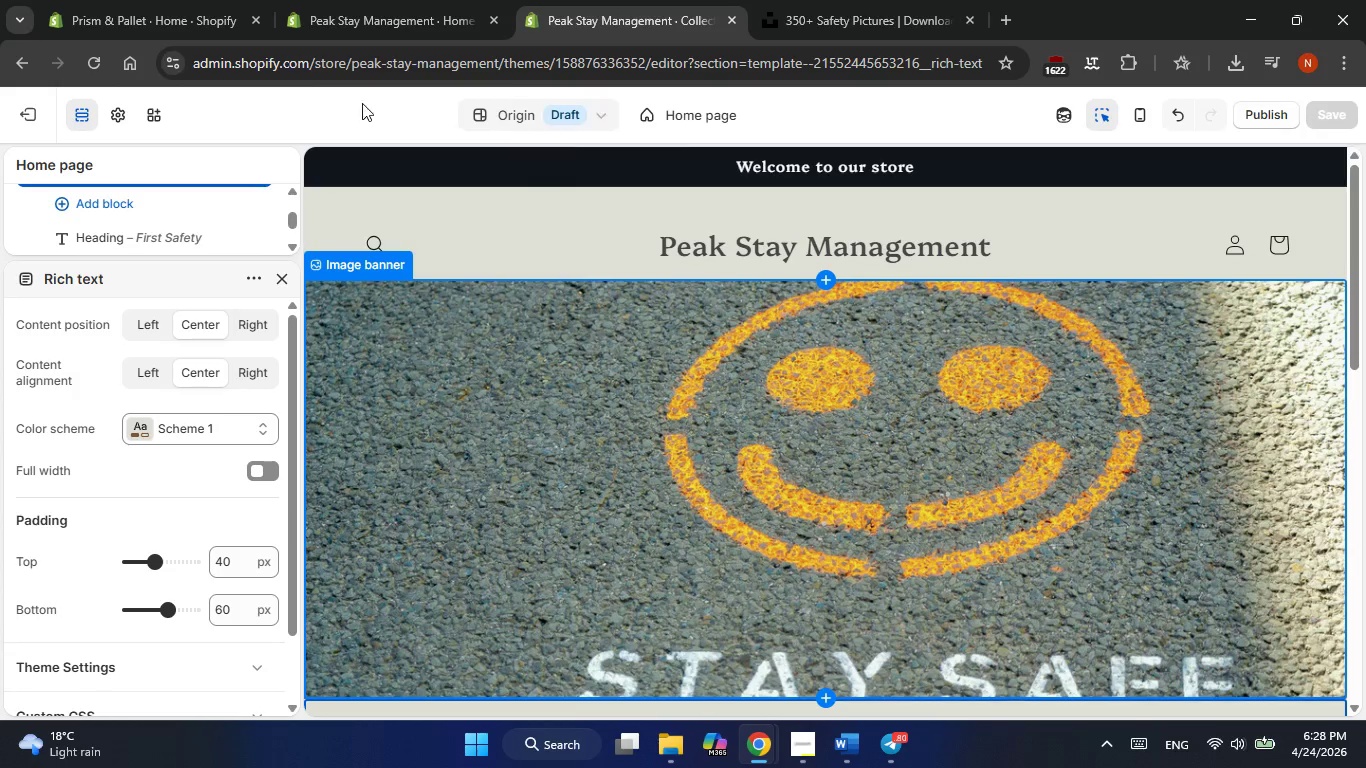 
left_click([333, 101])
 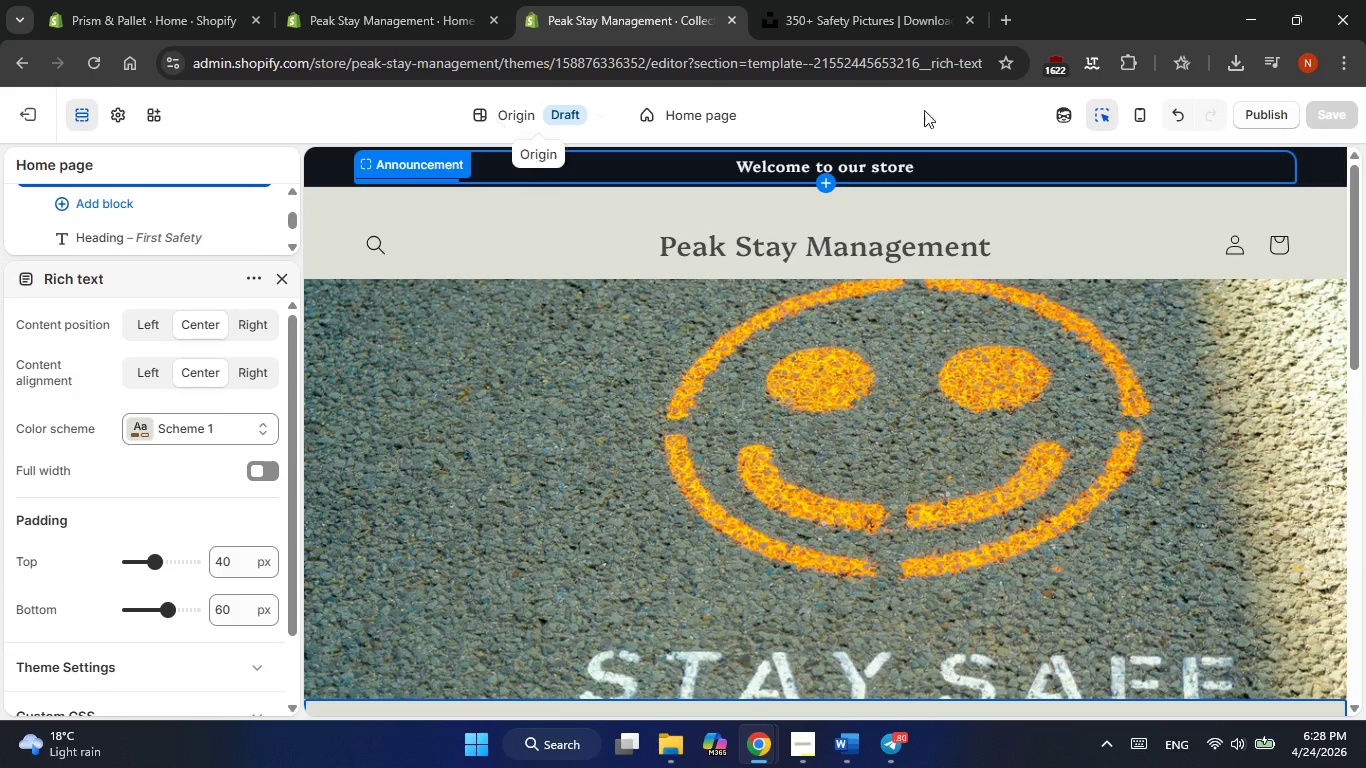 
left_click([1143, 113])
 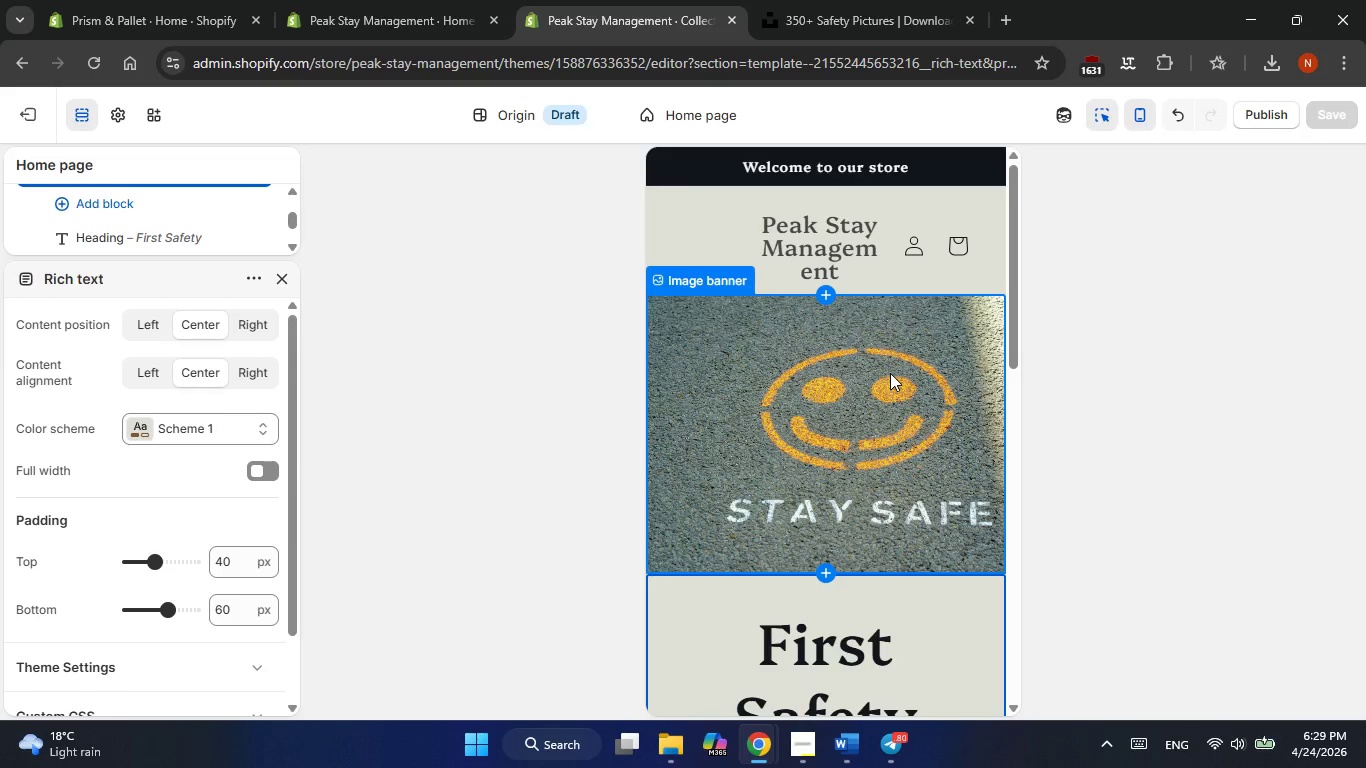 
scroll: coordinate [890, 373], scroll_direction: down, amount: 6.0
 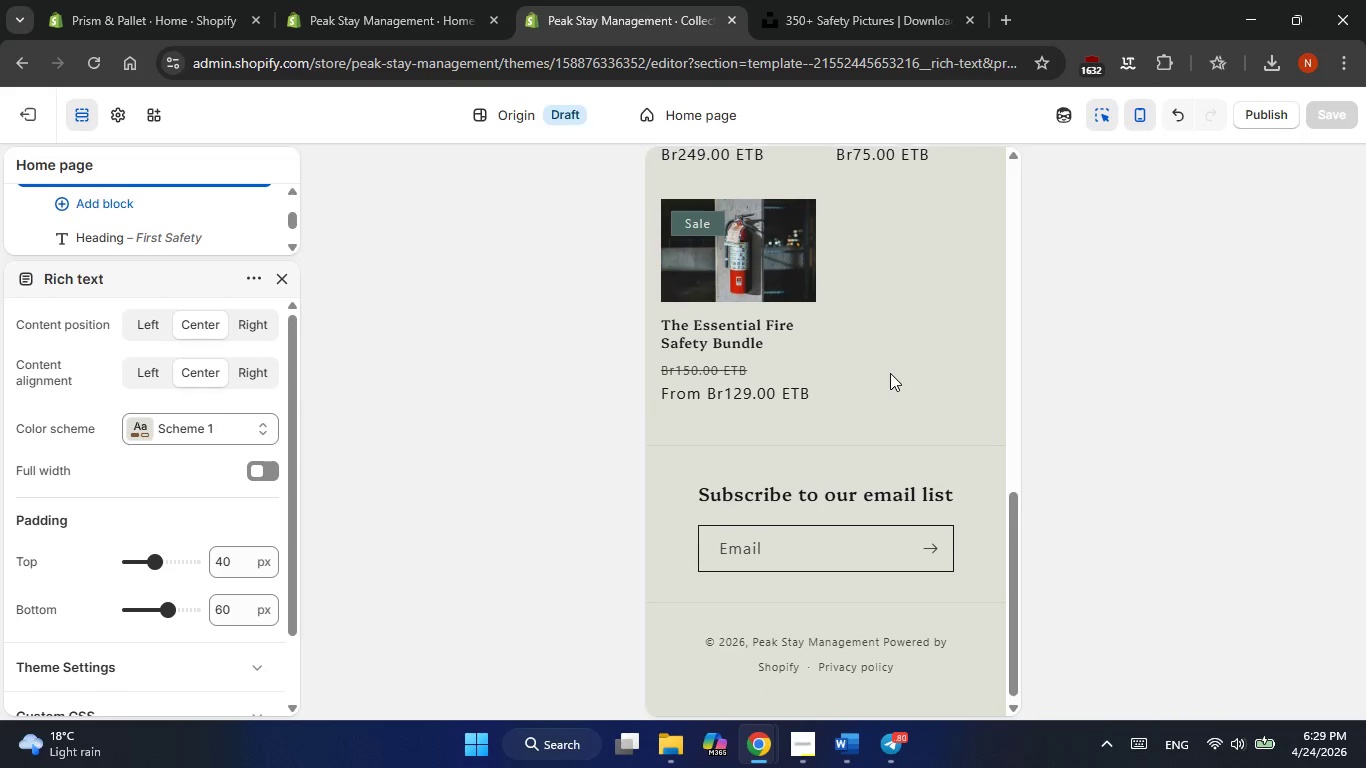 
scroll: coordinate [890, 373], scroll_direction: up, amount: 2.0
 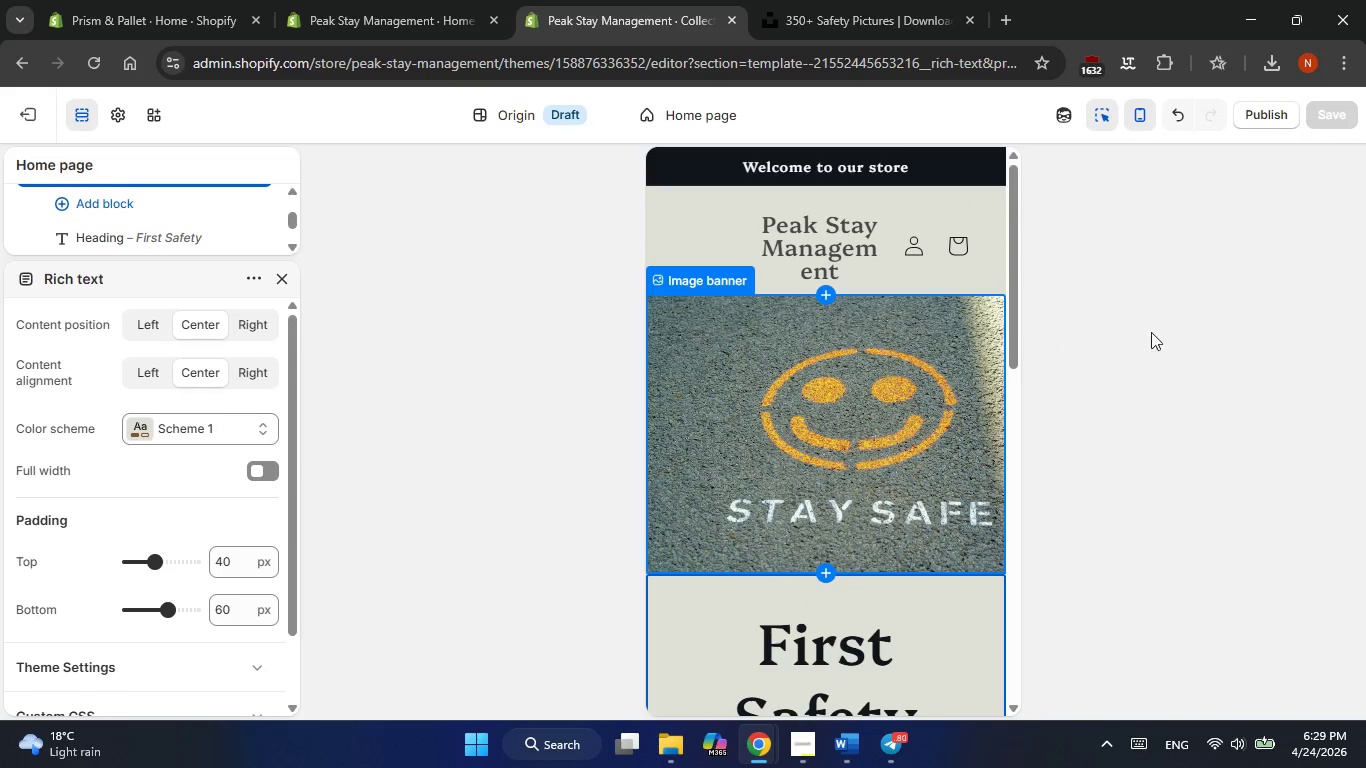 
left_click([1100, 262])
 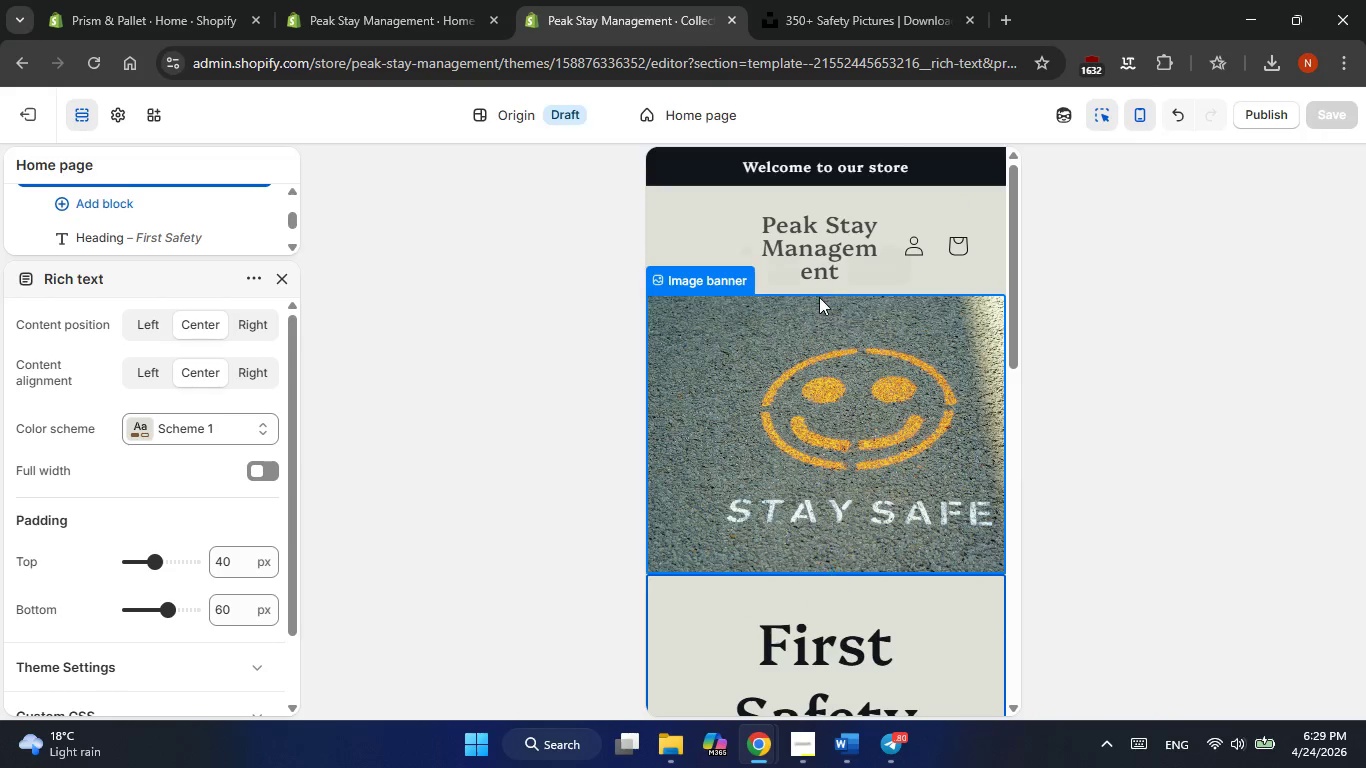 
left_click([1129, 314])
 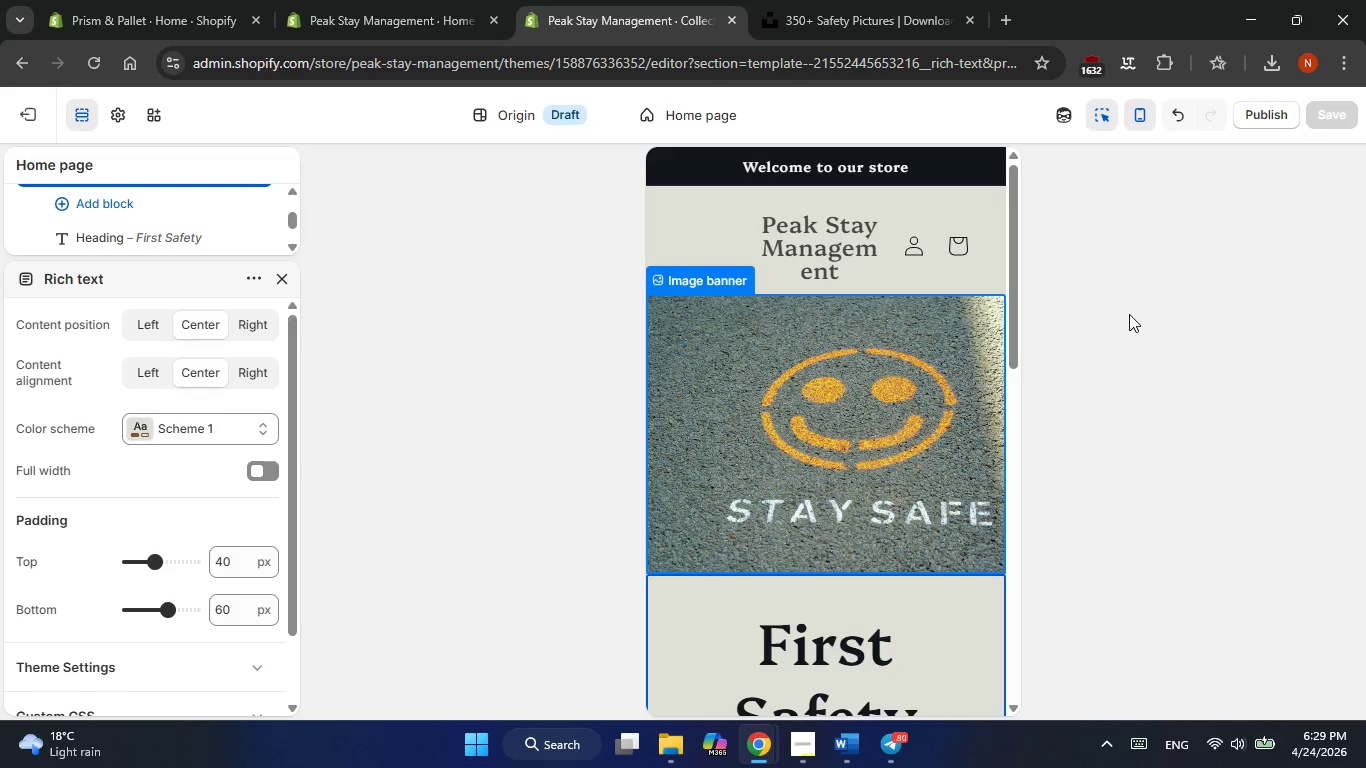 
wait(6.91)
 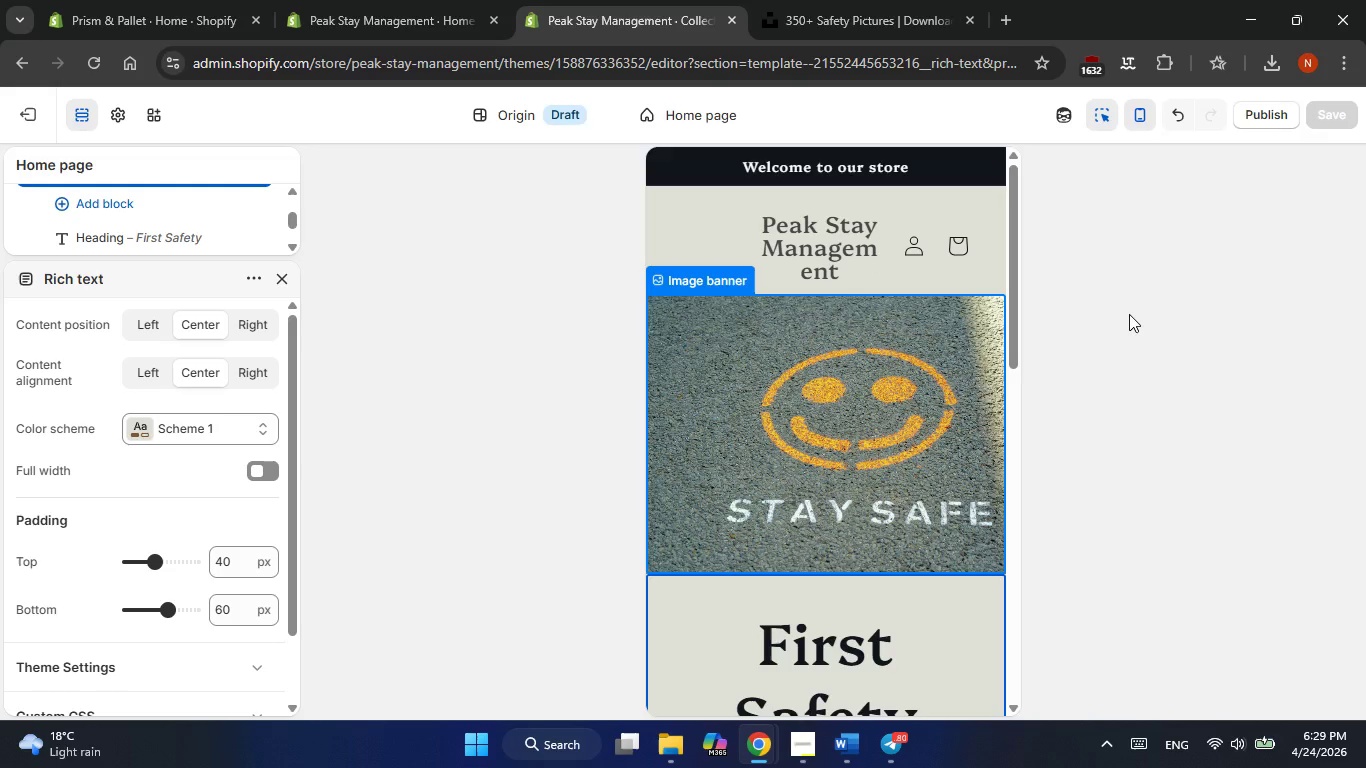 
left_click_drag(start_coordinate=[1129, 314], to_coordinate=[1124, 326])
 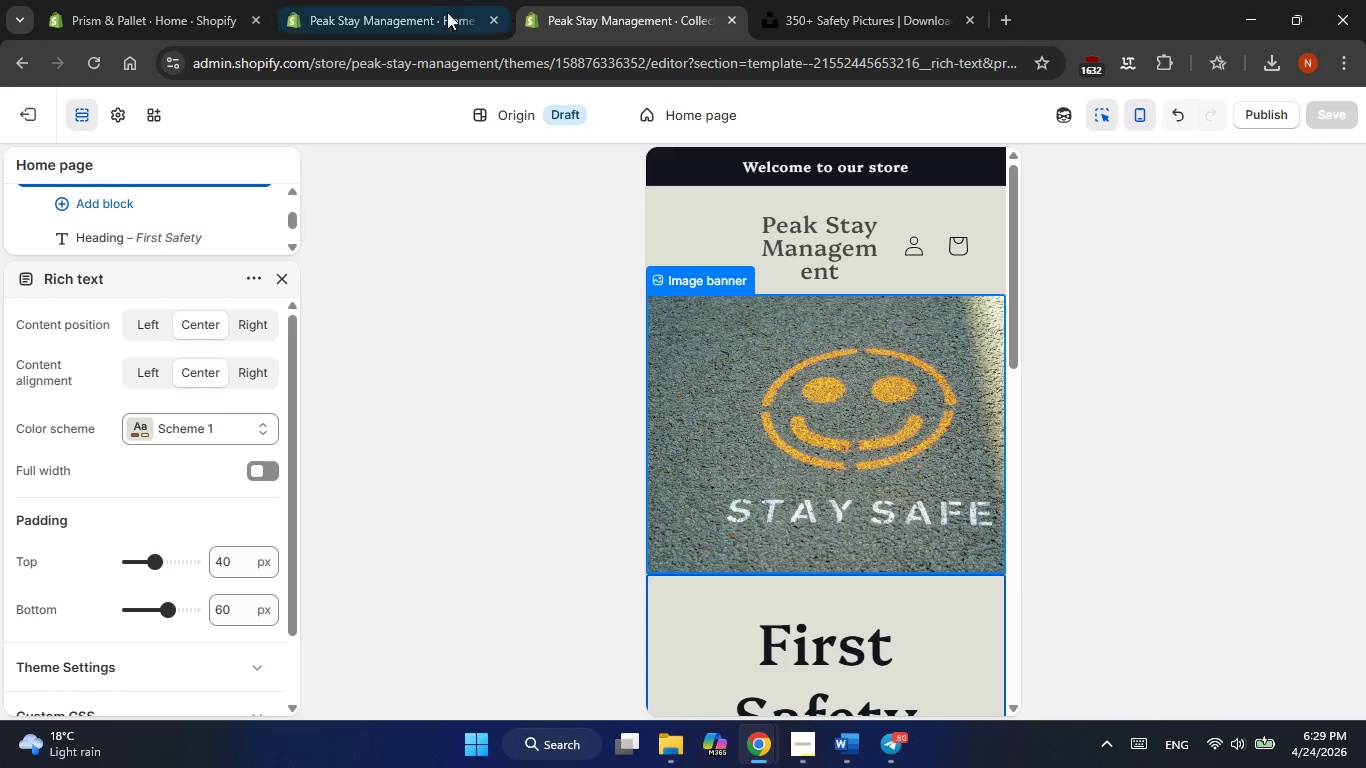 
left_click([382, 14])
 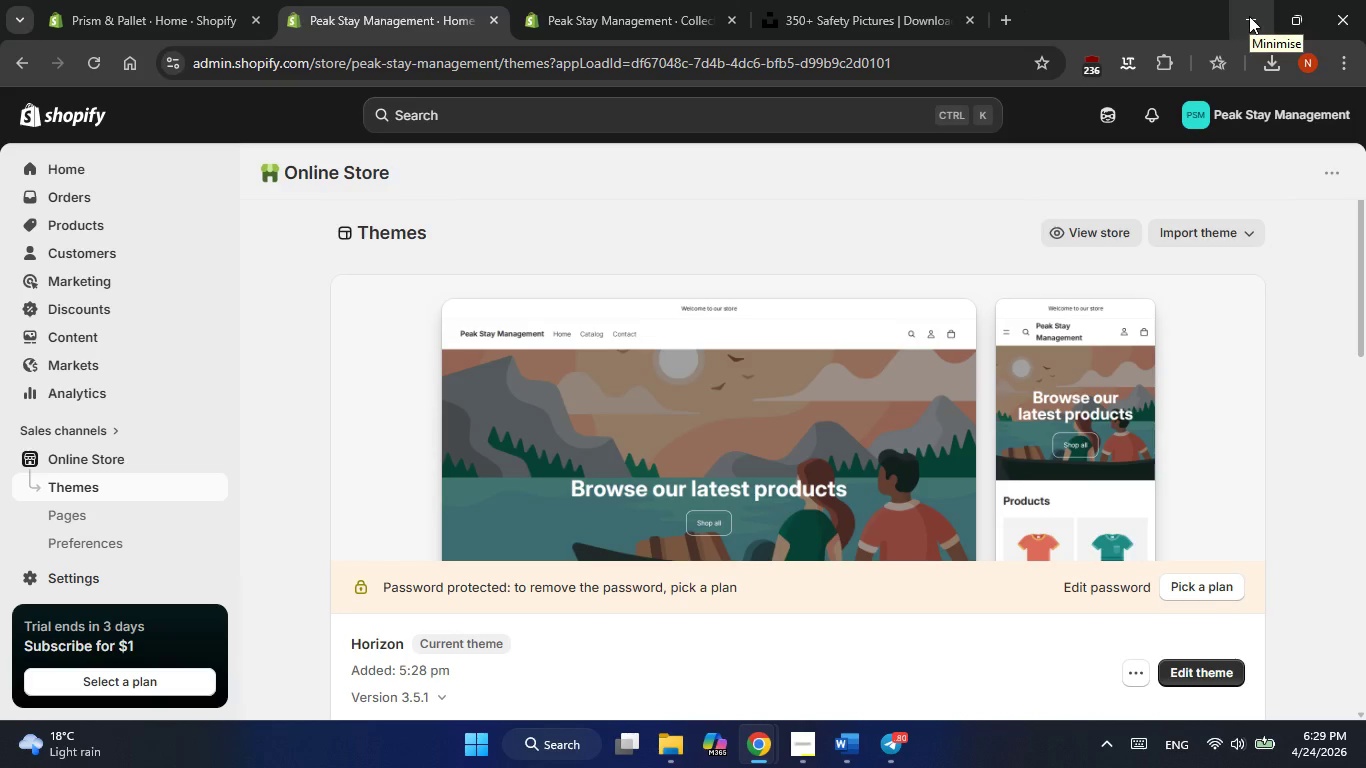 
wait(12.97)
 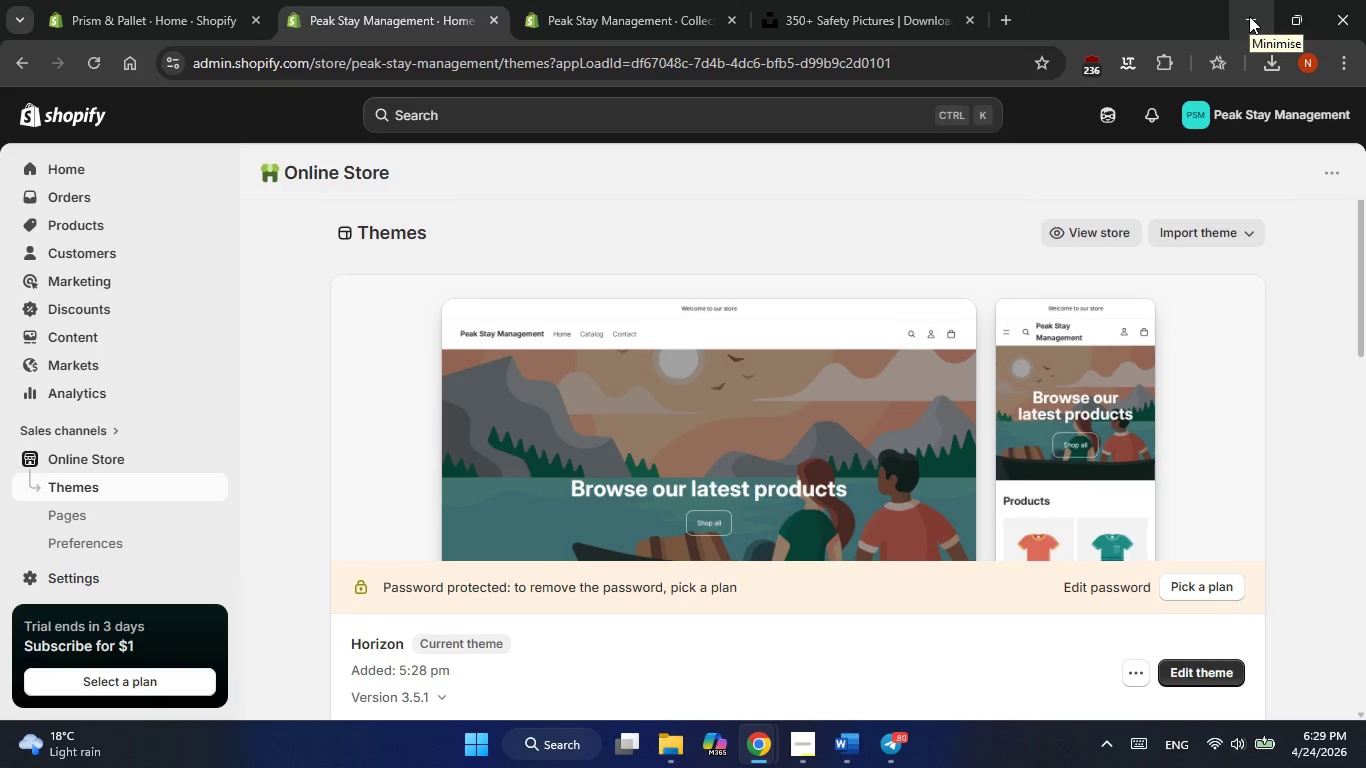 
scroll: coordinate [572, 232], scroll_direction: up, amount: 5.0
 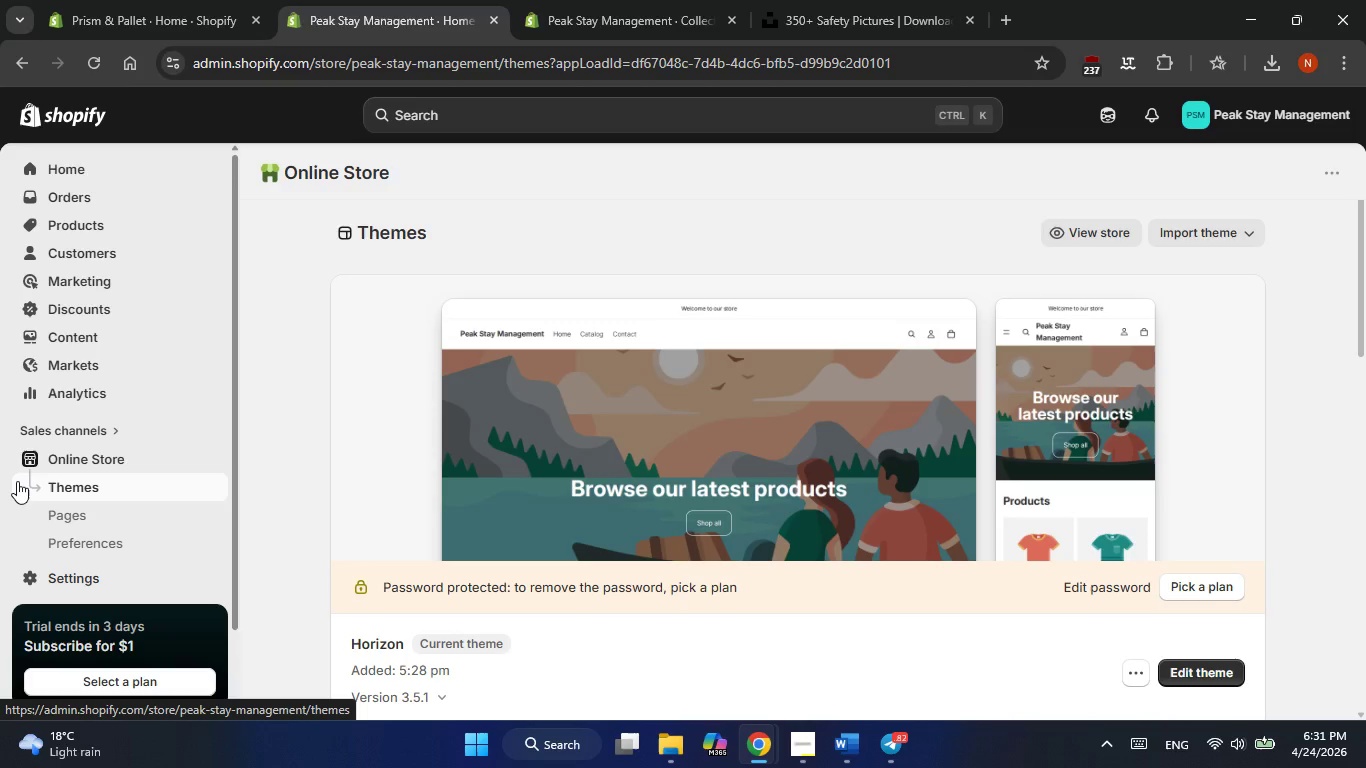 
wait(90.84)
 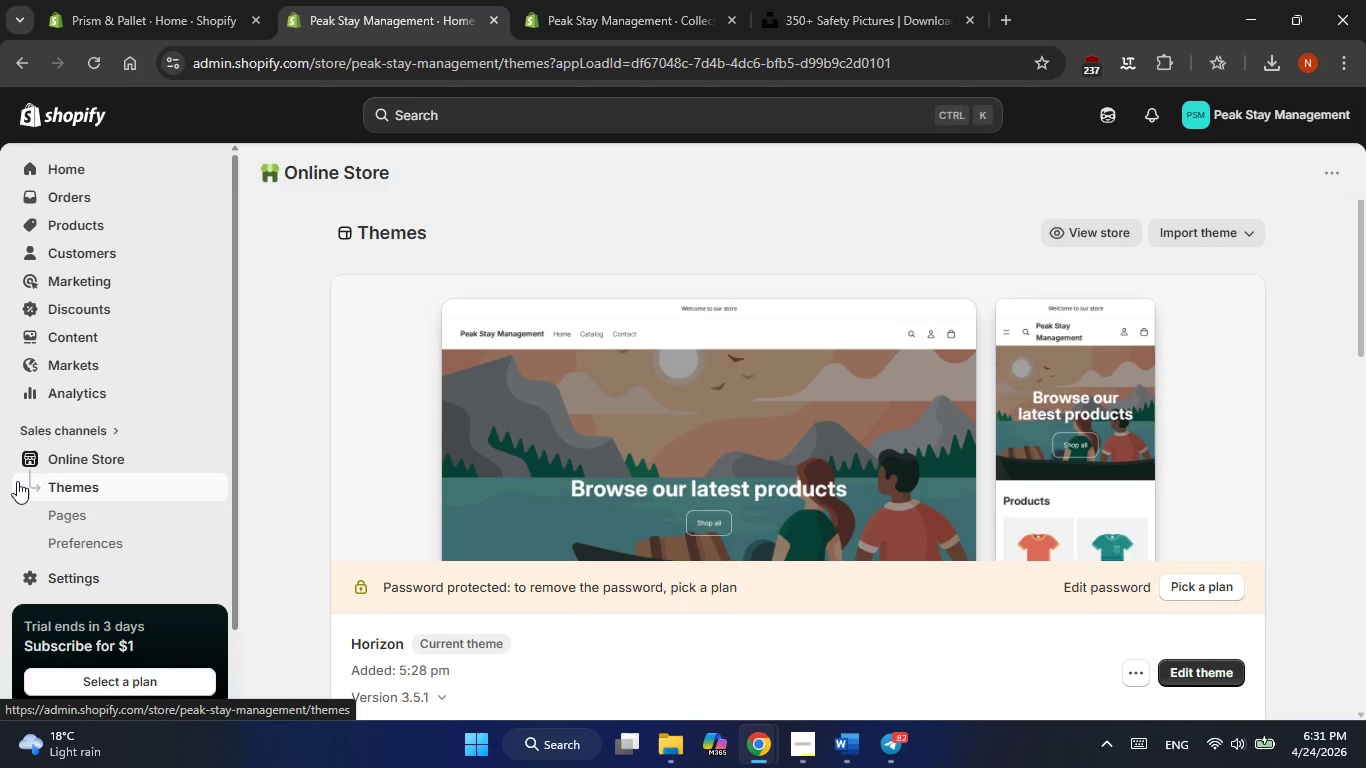 
scroll: coordinate [256, 540], scroll_direction: up, amount: 8.0
 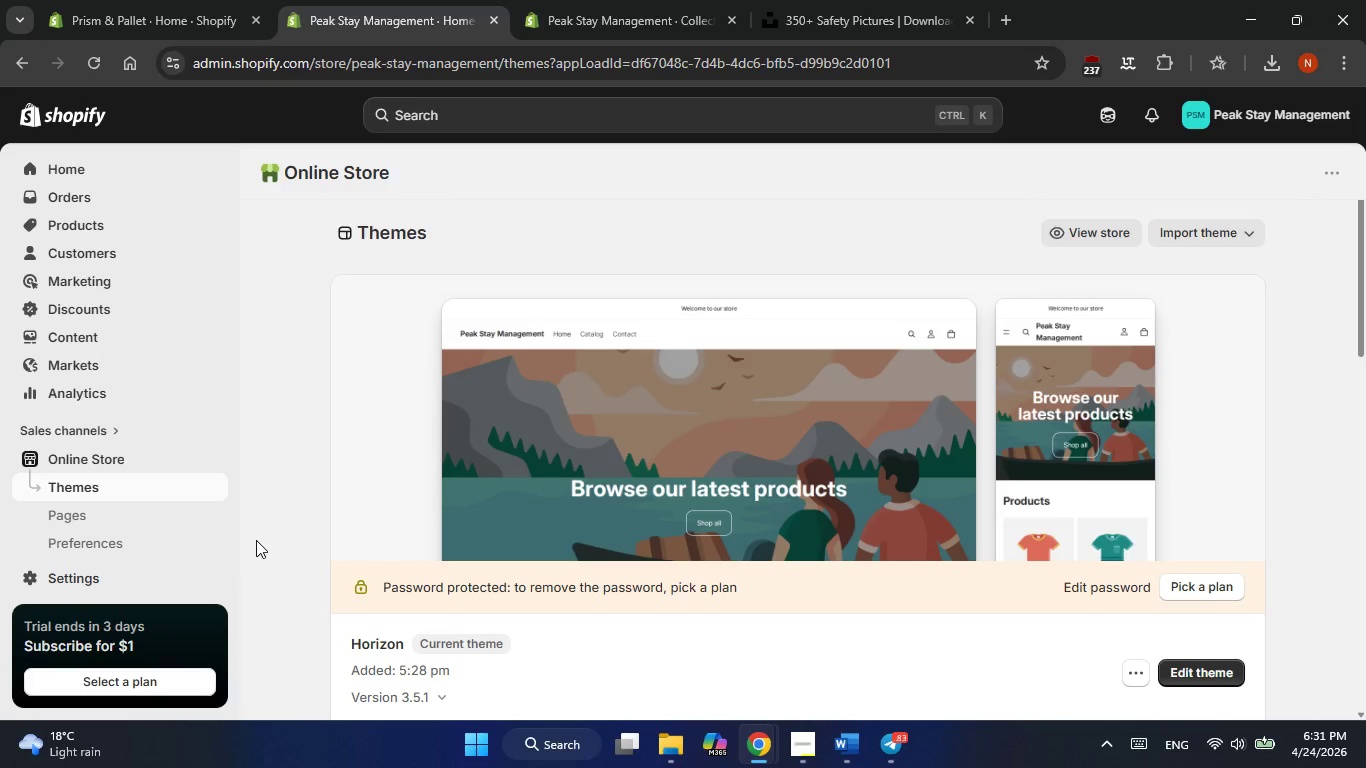 
wait(46.07)
 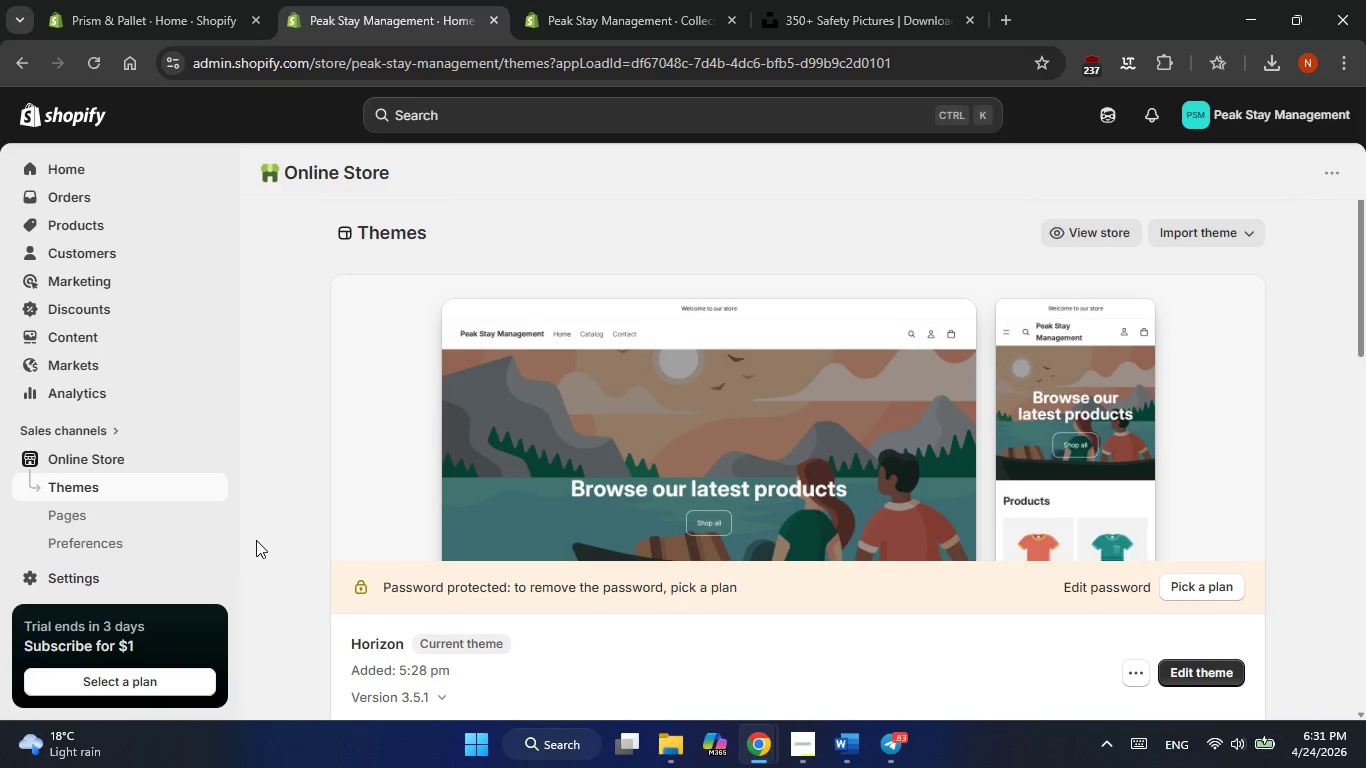 
left_click([104, 460])
 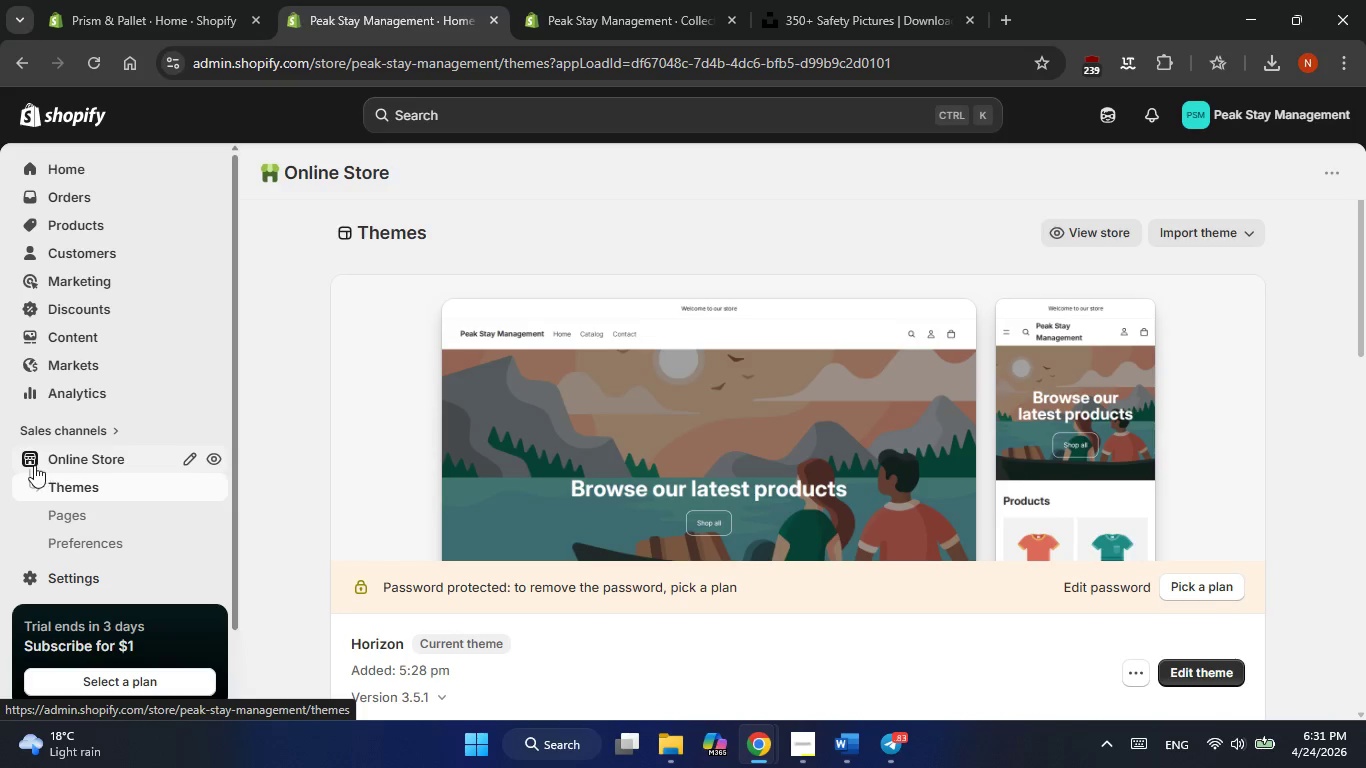 
scroll: coordinate [92, 414], scroll_direction: down, amount: 1.0
 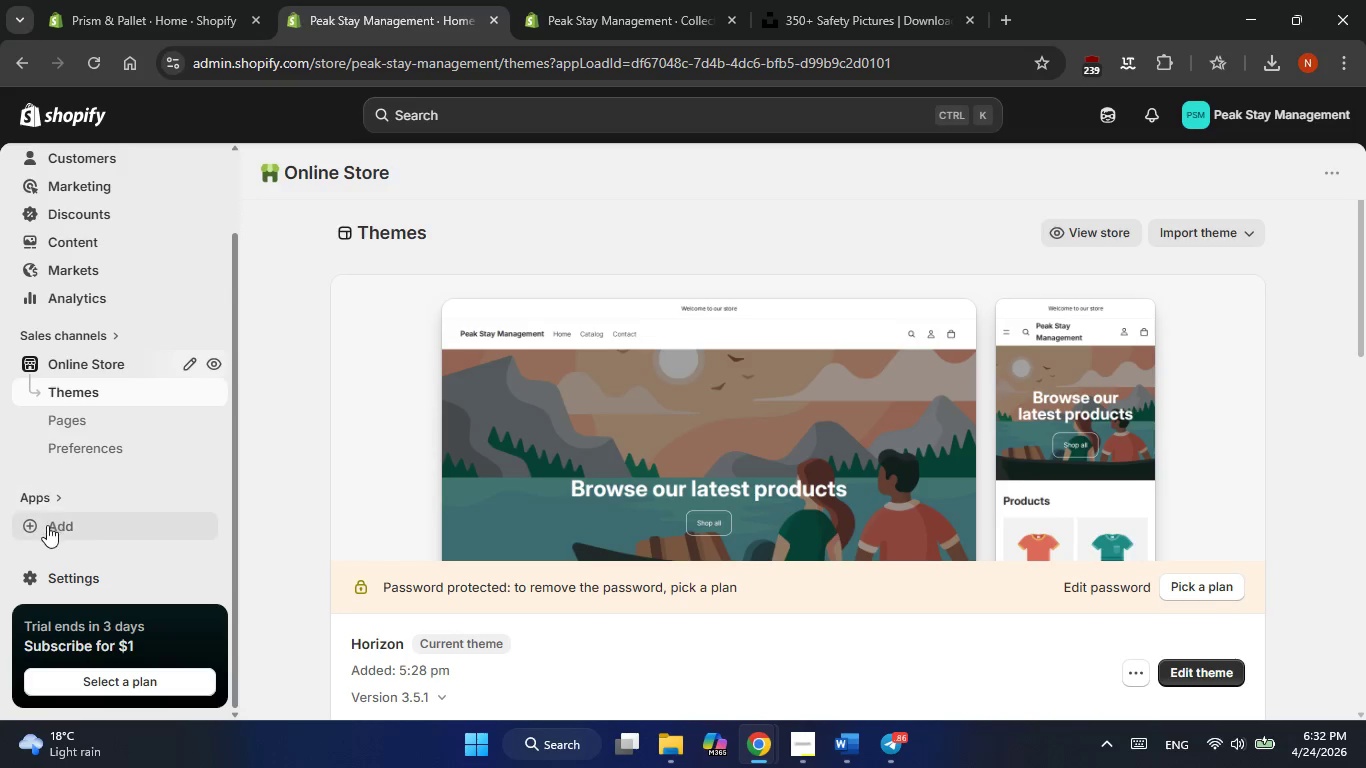 
left_click([47, 525])
 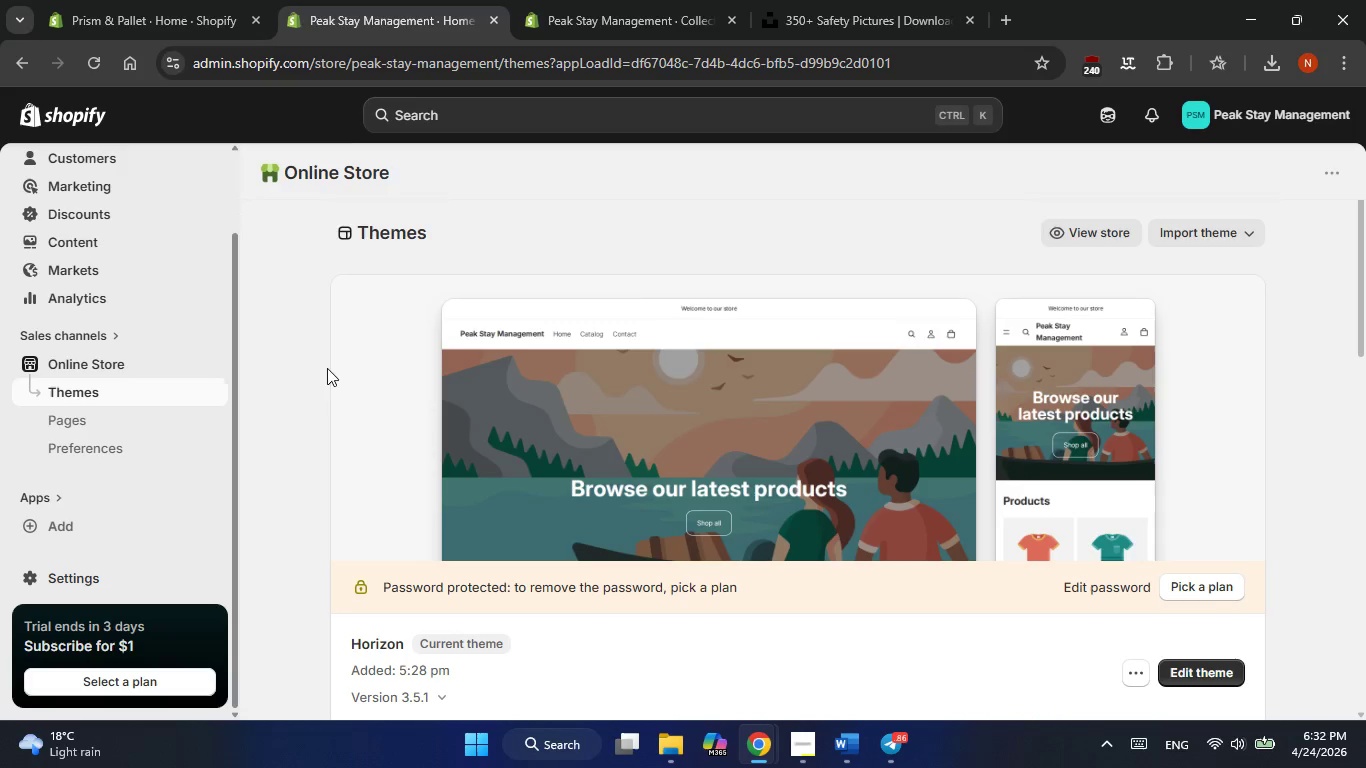 
mouse_move([376, 310])
 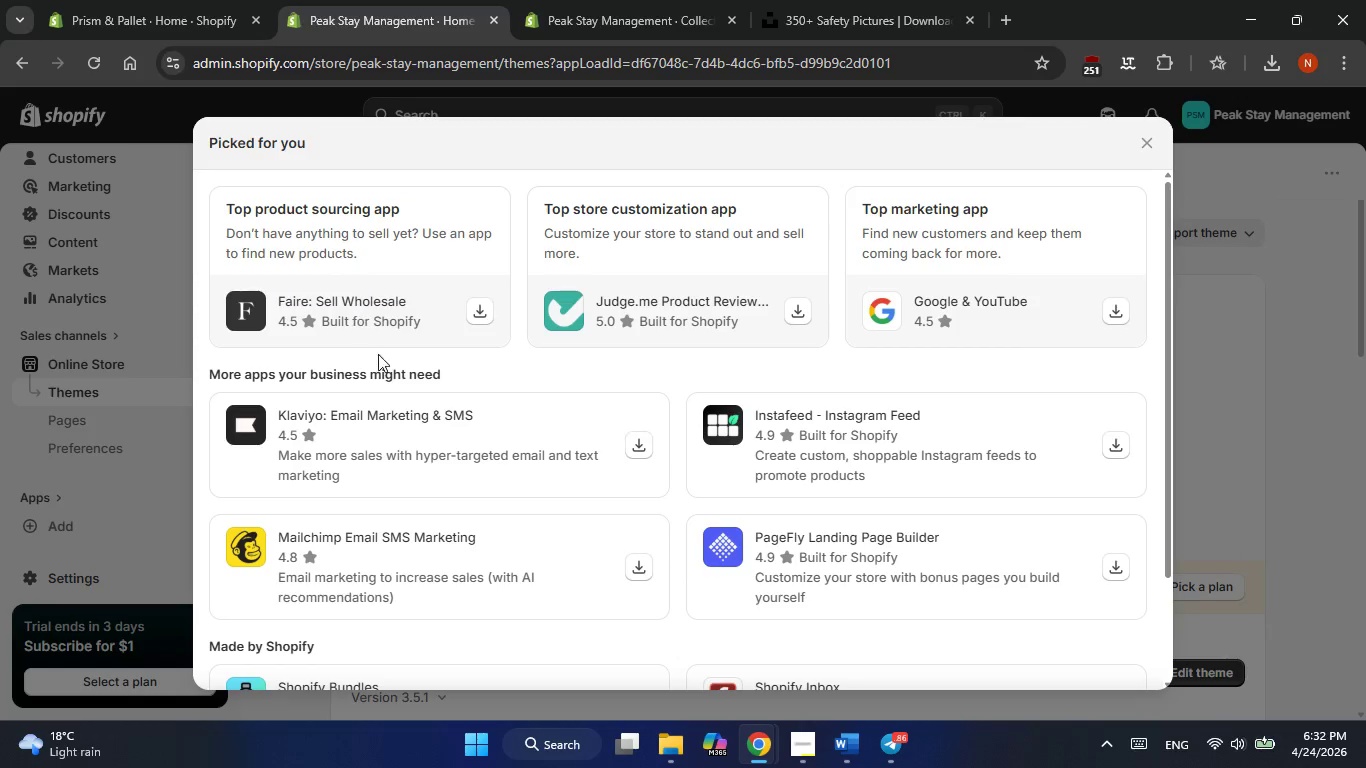 
scroll: coordinate [445, 432], scroll_direction: up, amount: 2.0
 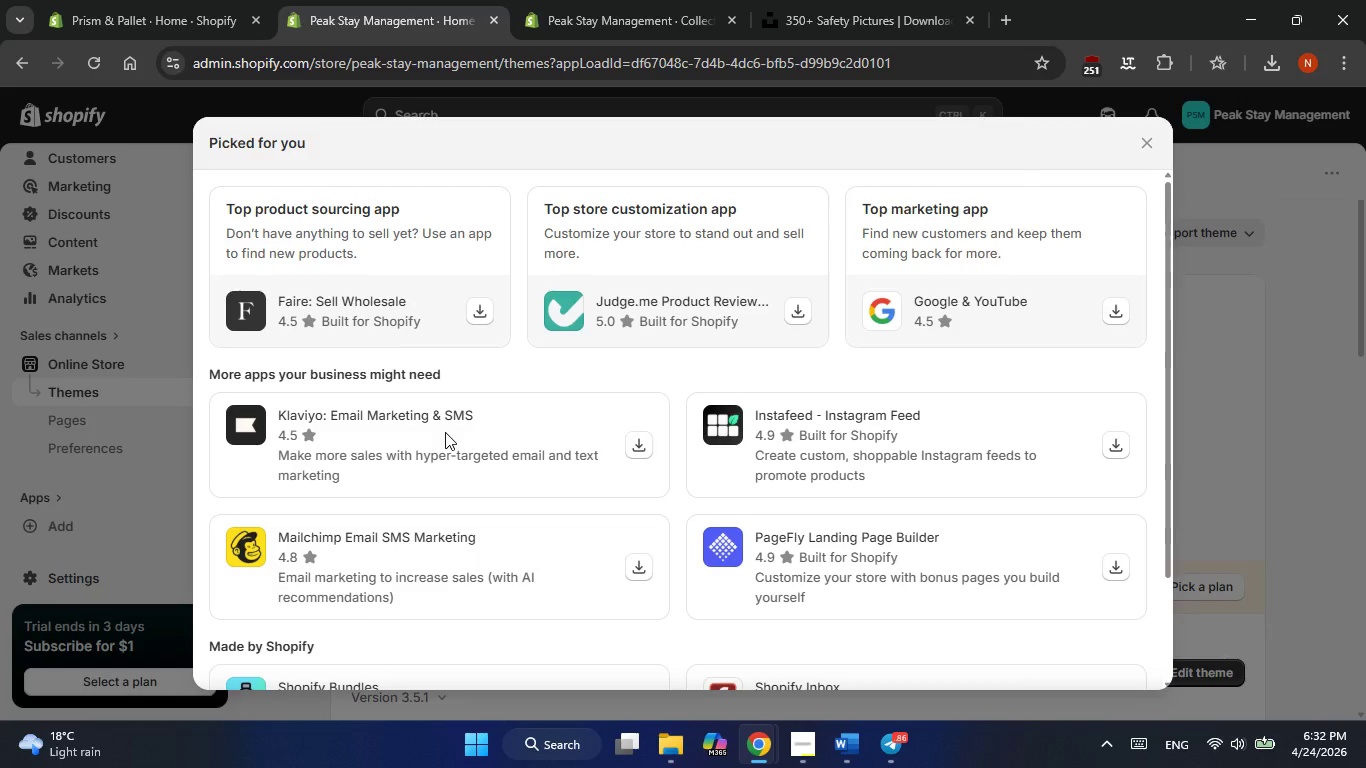 
scroll: coordinate [445, 432], scroll_direction: down, amount: 9.0
 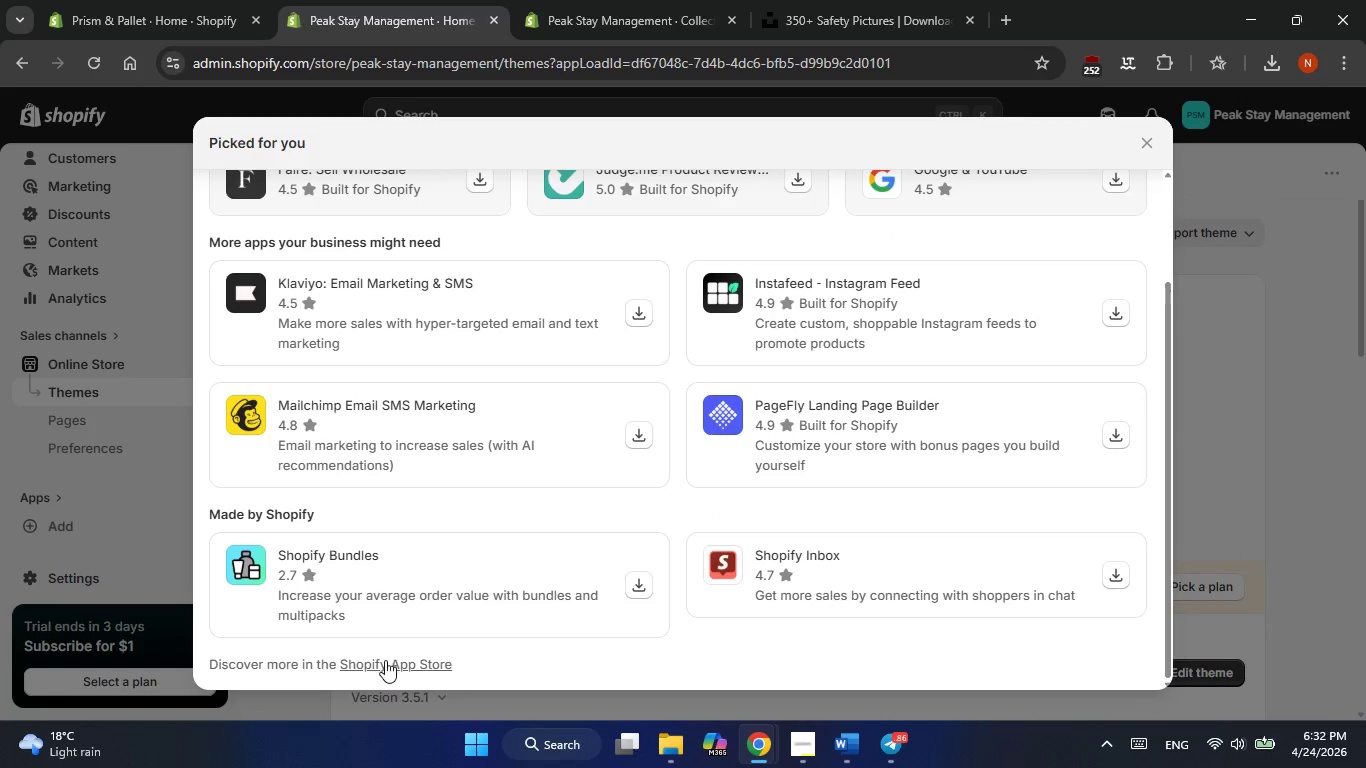 
left_click([384, 664])
 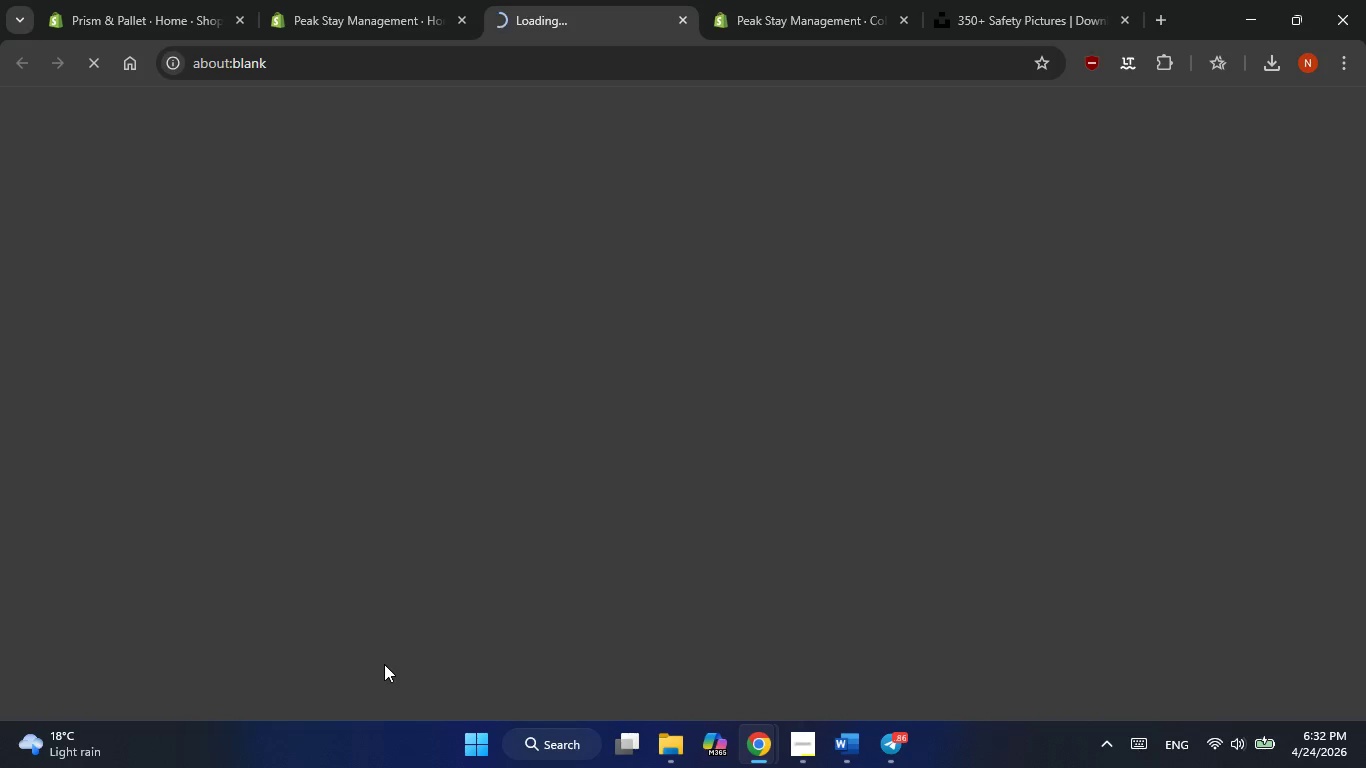 
wait(6.09)
 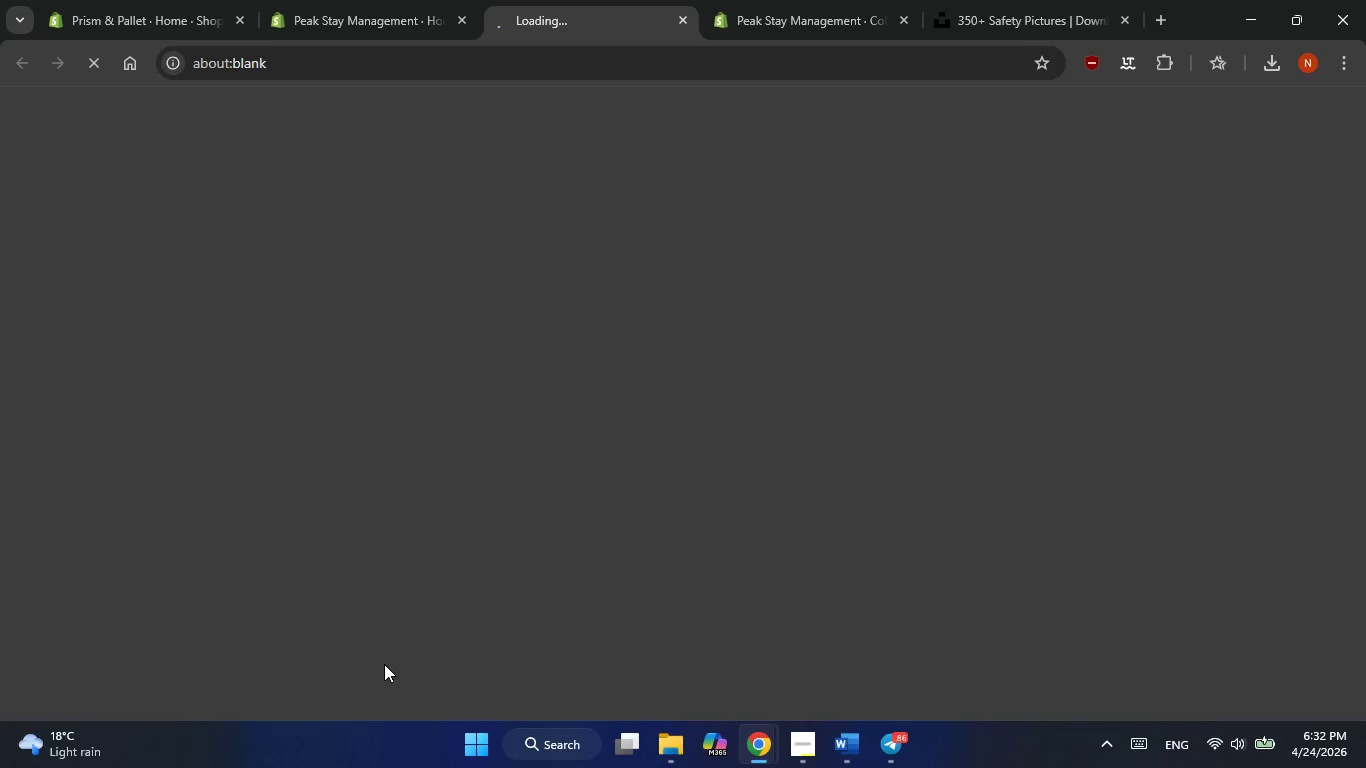 
left_click([507, 109])
 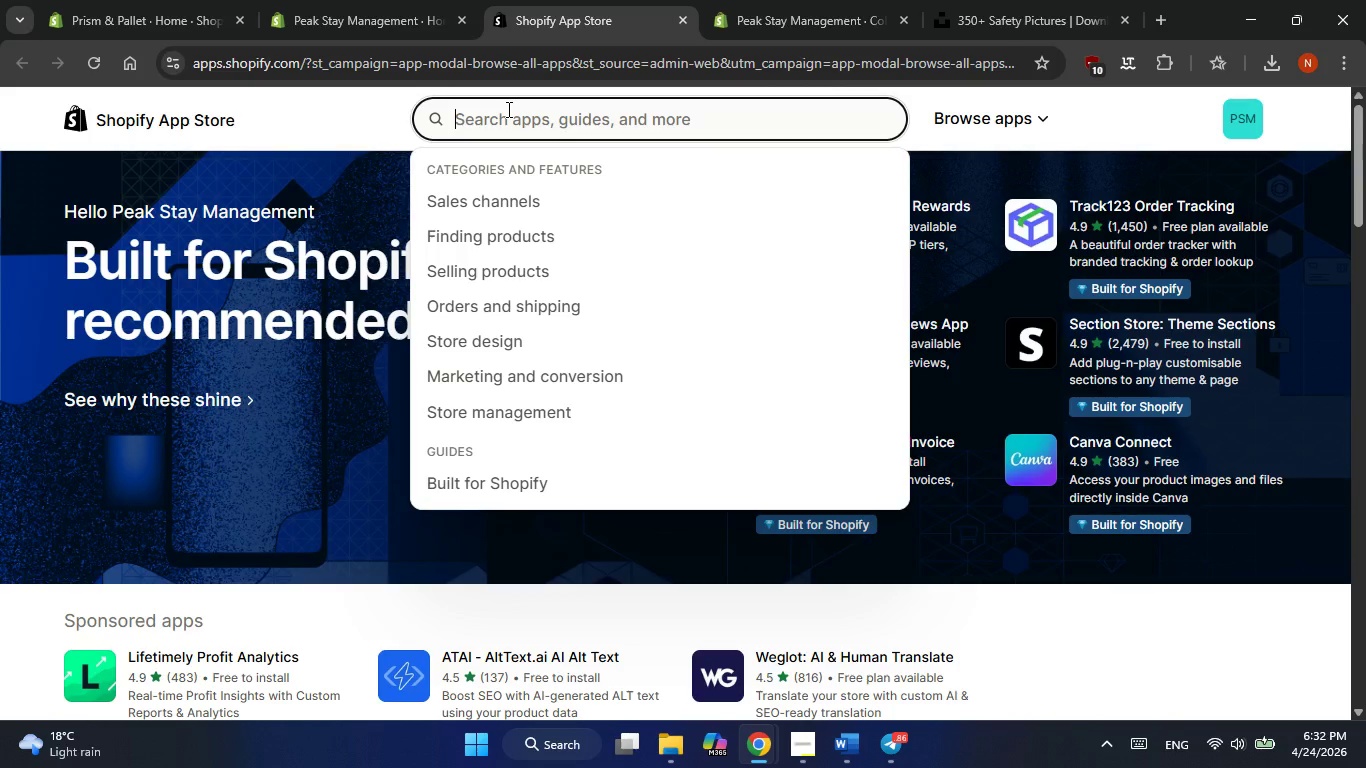 
type(judge )
 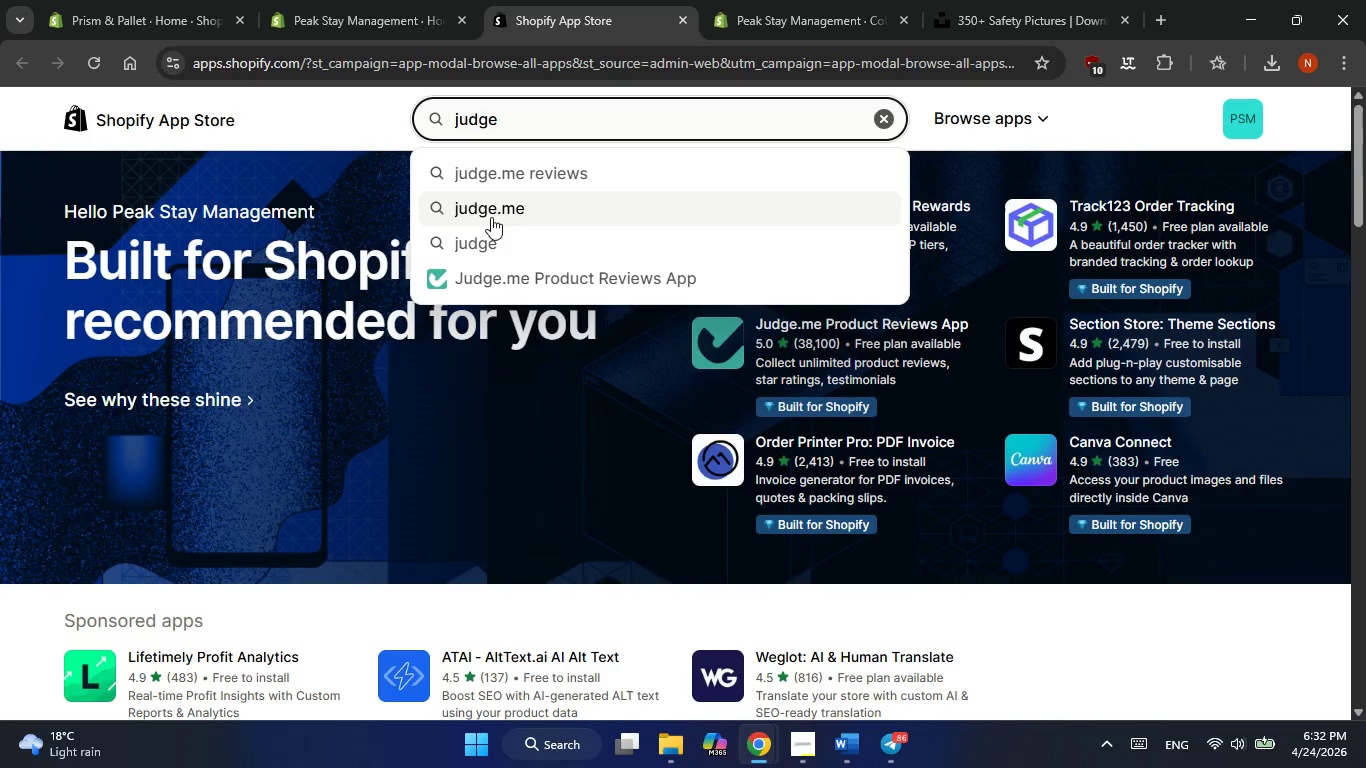 
left_click([491, 217])
 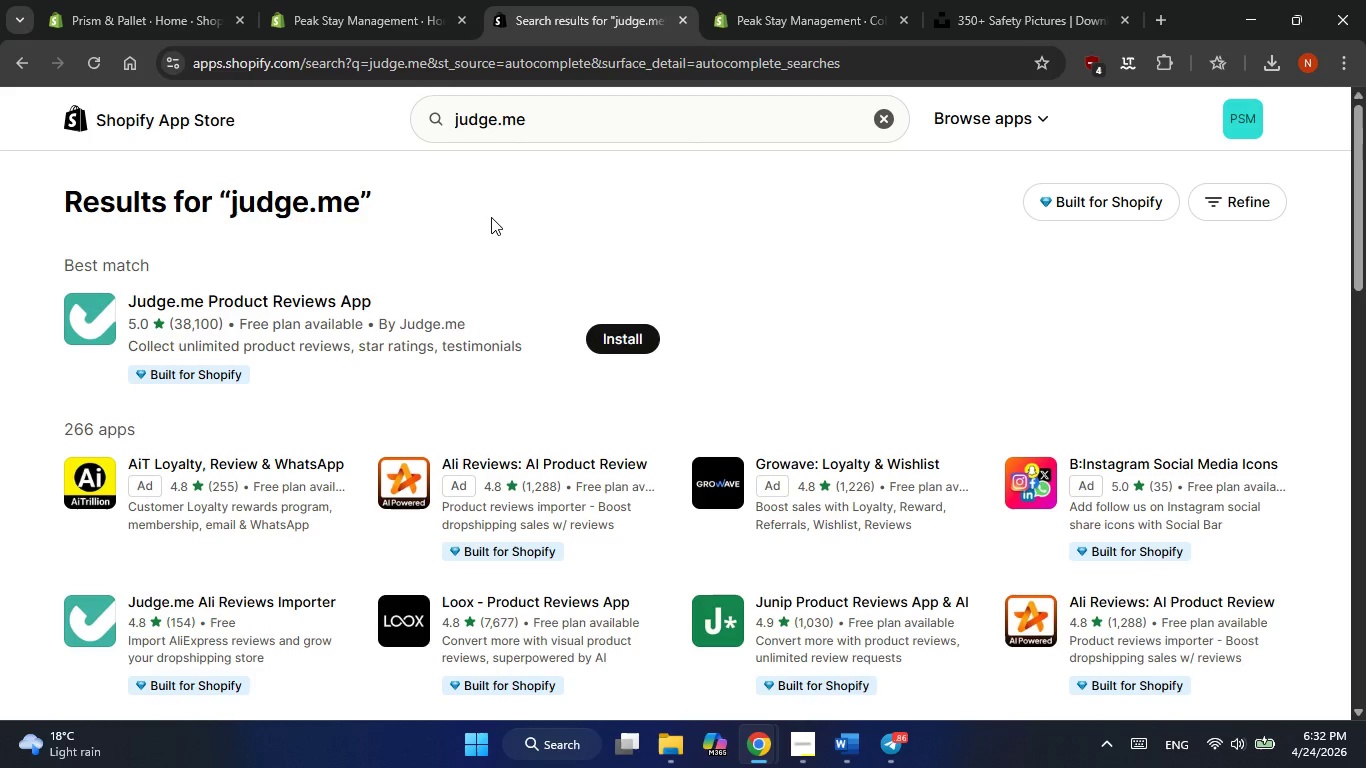 
wait(25.98)
 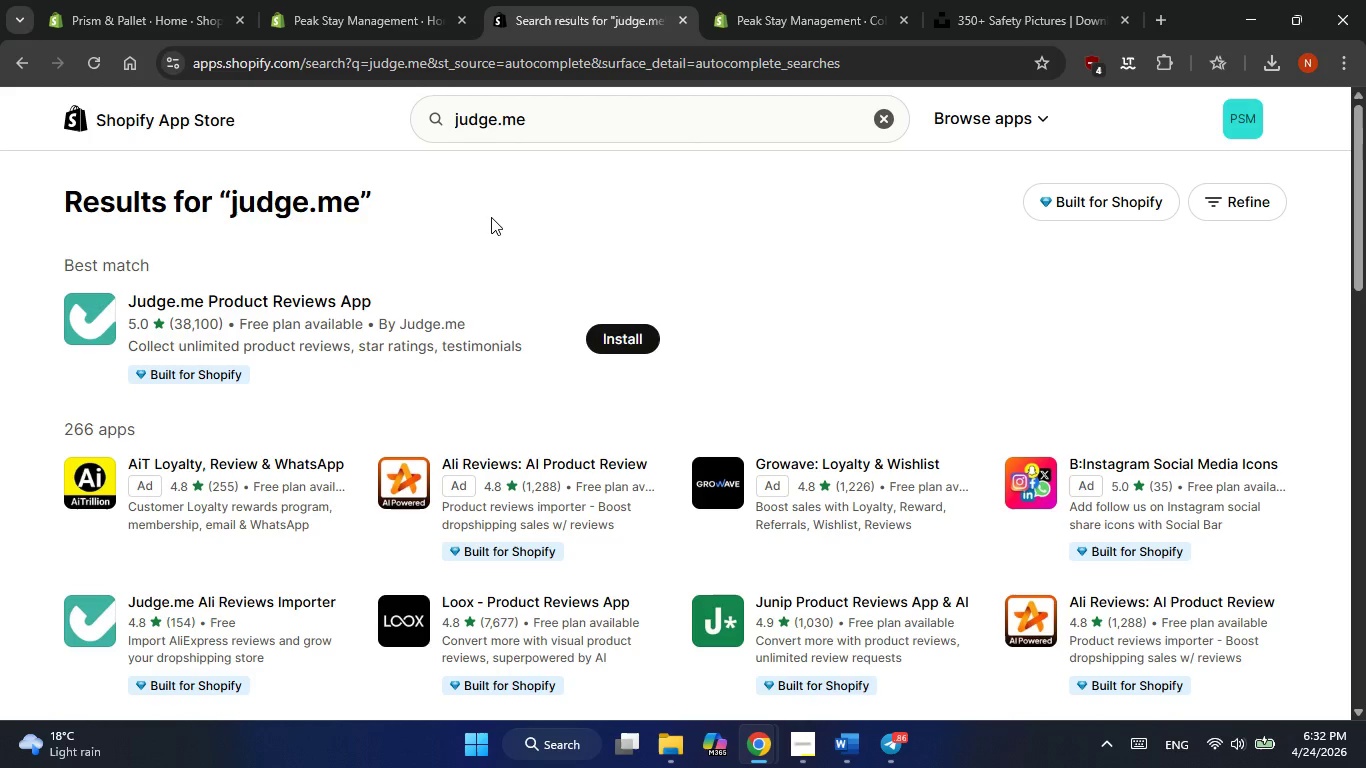 
left_click([616, 334])
 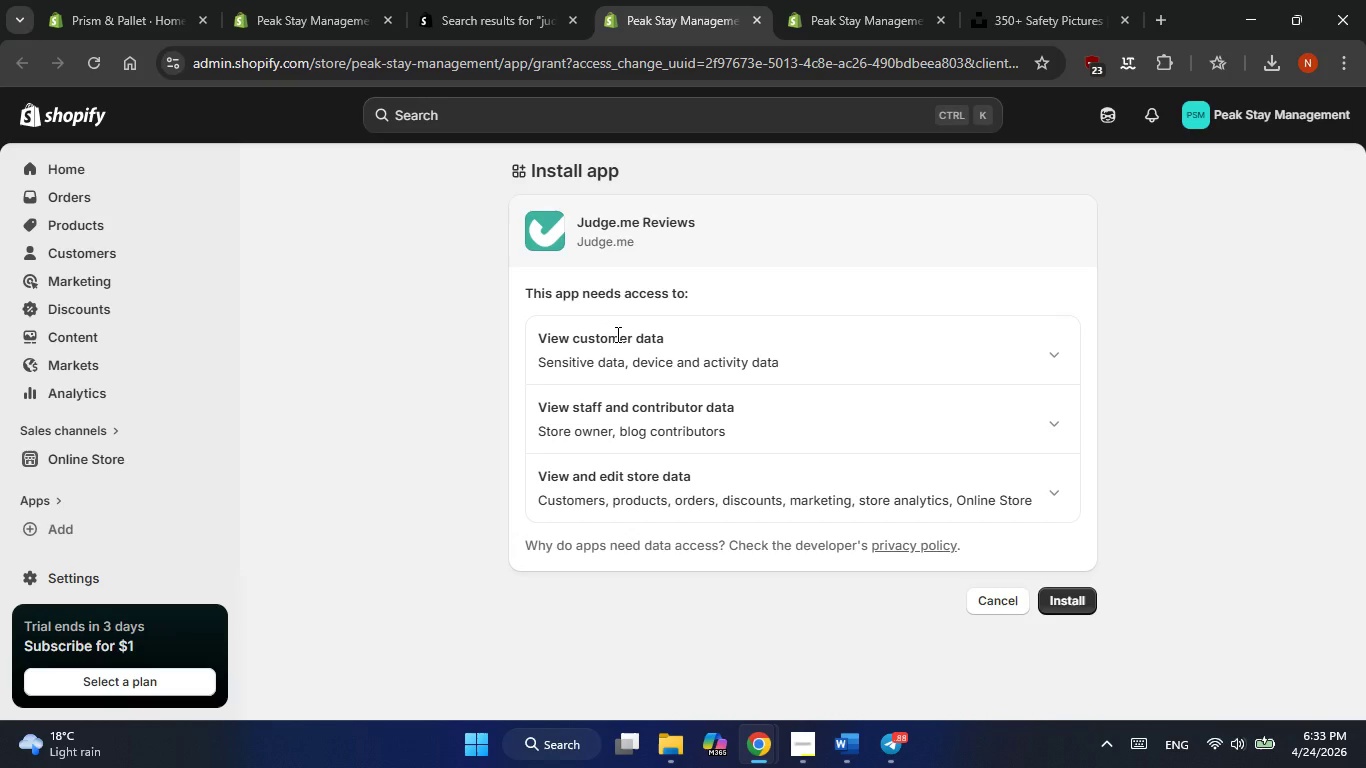 
wait(19.56)
 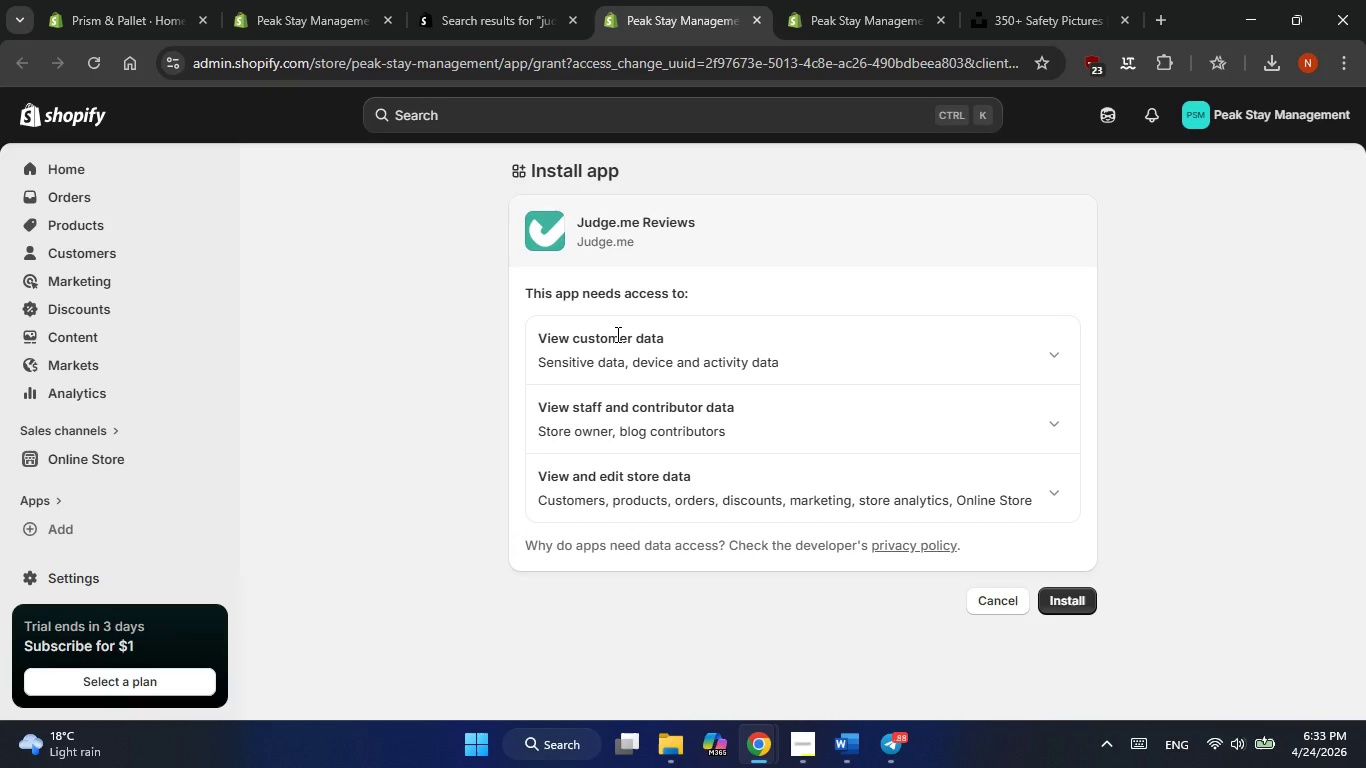 
scroll: coordinate [458, 233], scroll_direction: up, amount: 2.0
 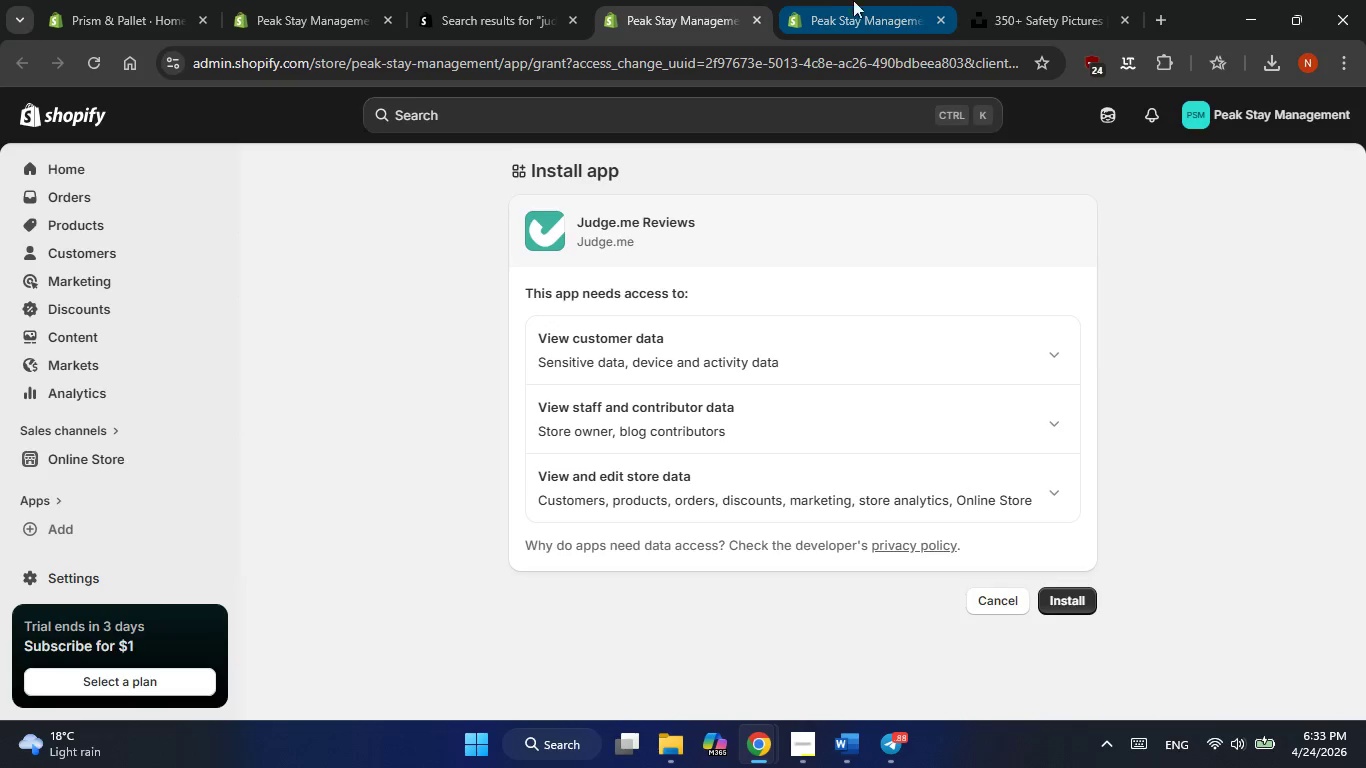 
left_click([825, 0])
 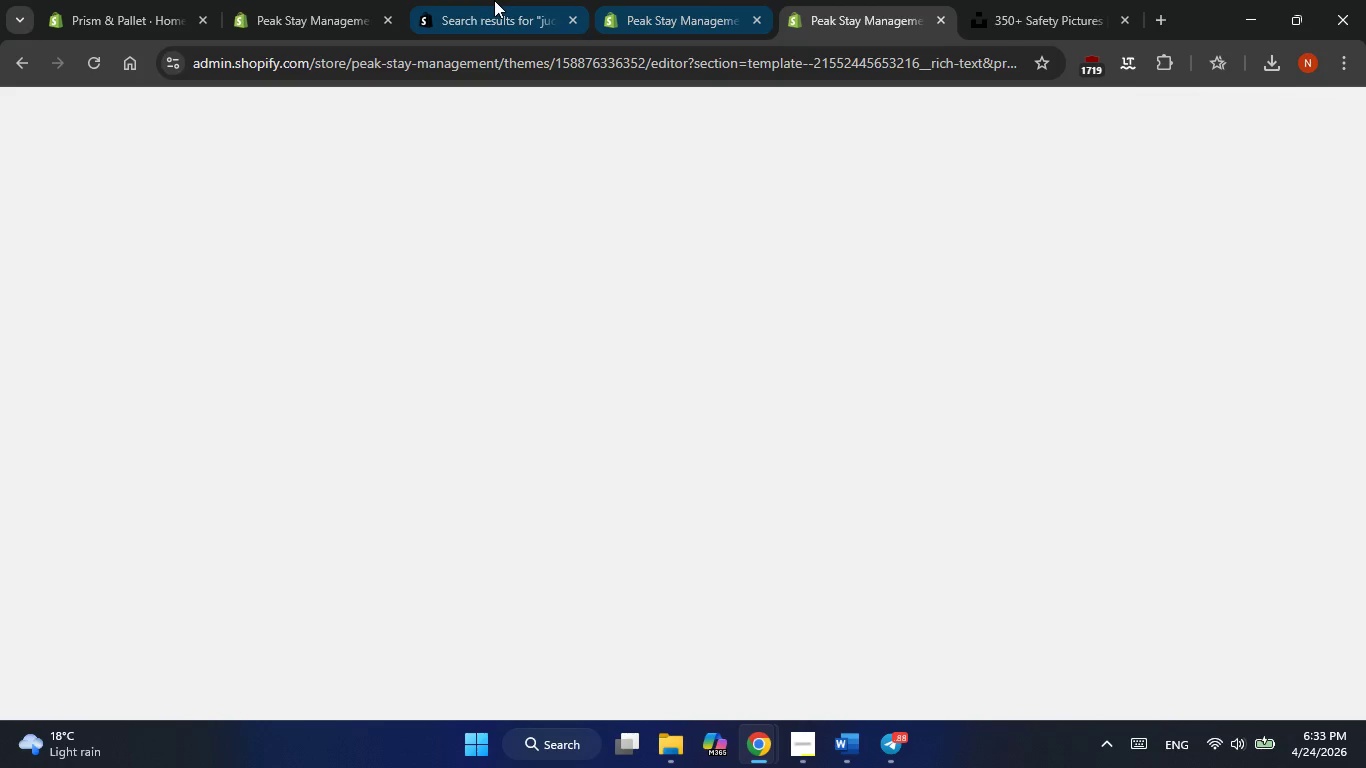 
left_click([487, 2])
 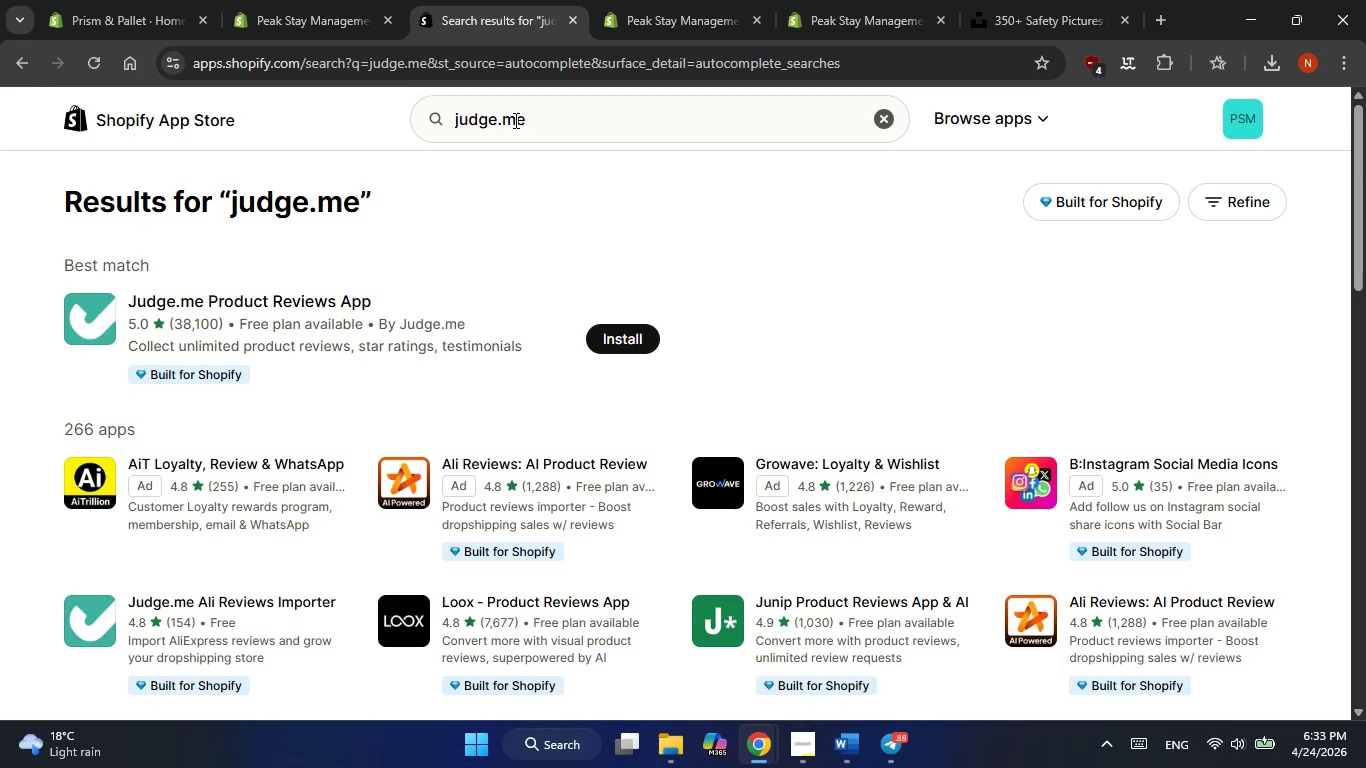 
left_click([537, 121])
 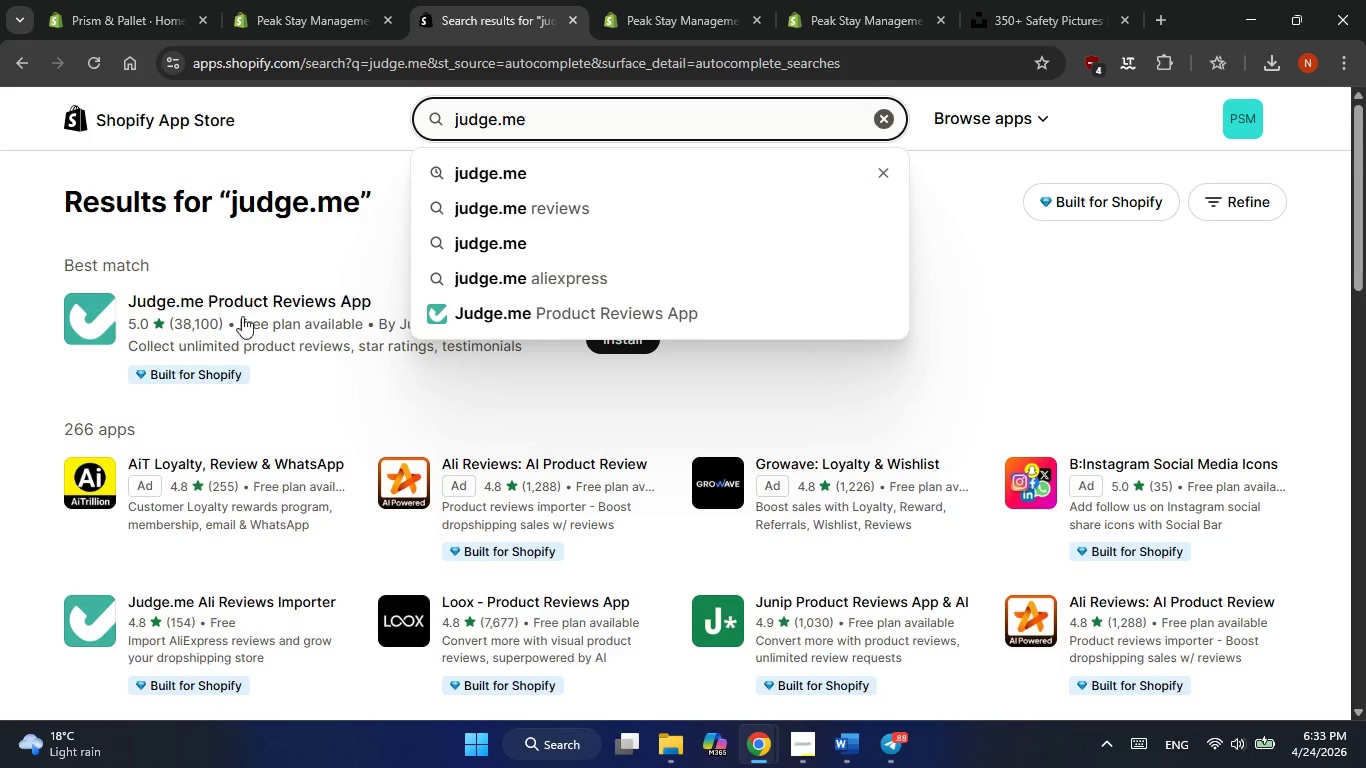 
left_click([391, 392])
 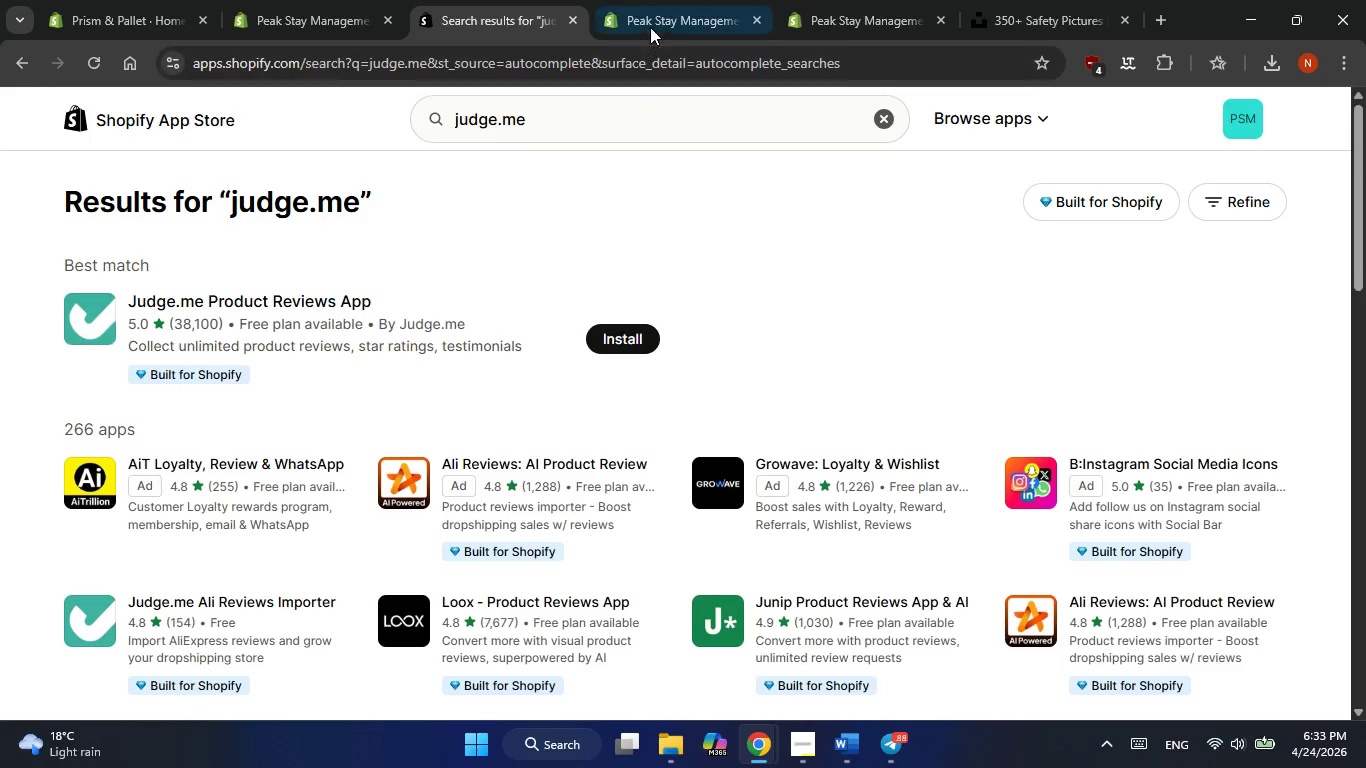 
left_click([654, 19])
 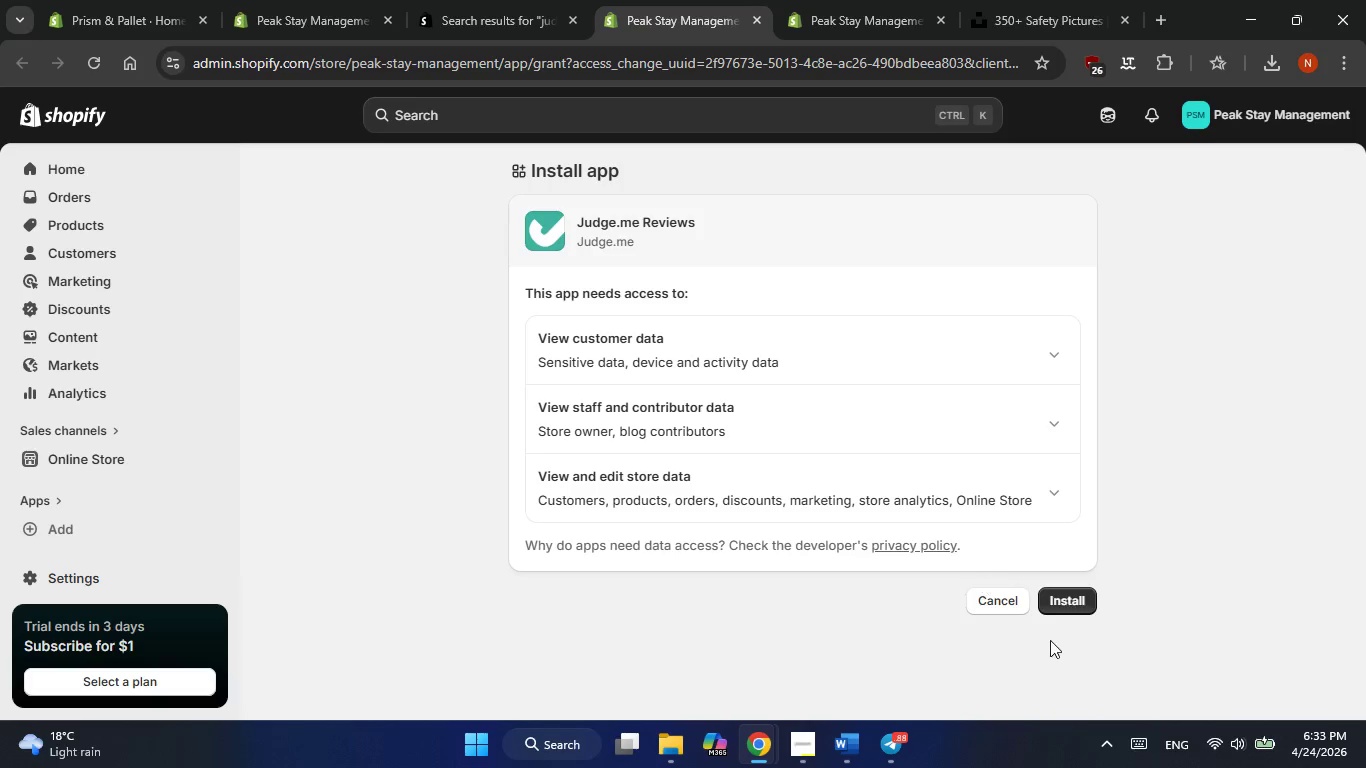 
left_click([1061, 610])
 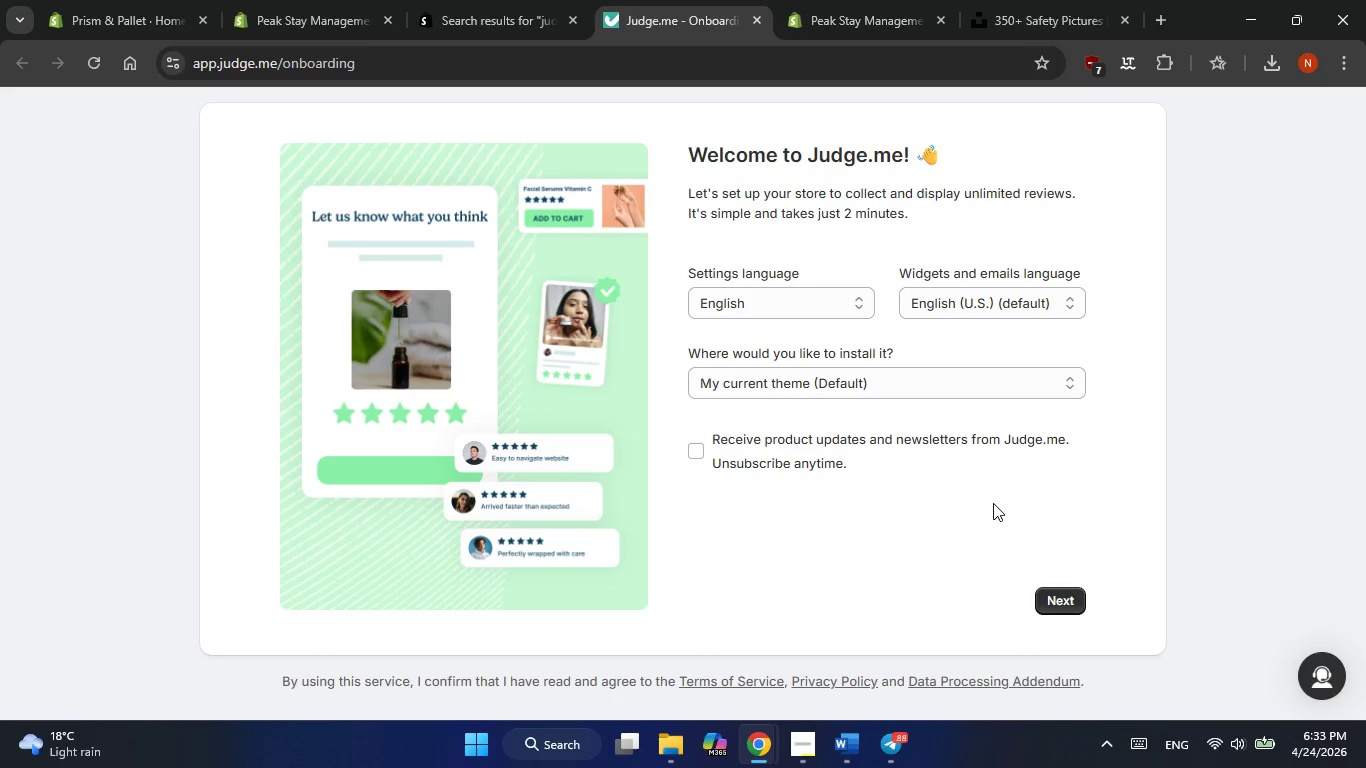 
wait(13.2)
 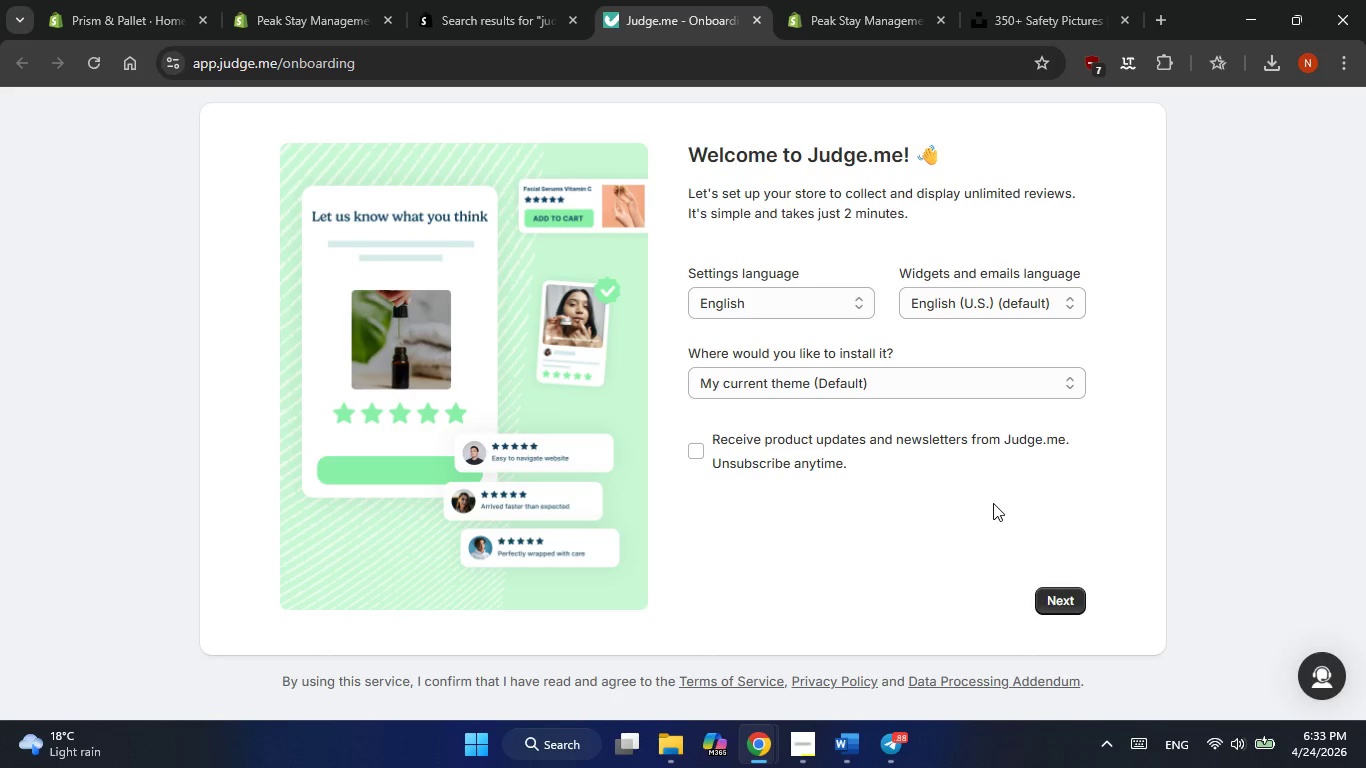 
left_click([1057, 603])
 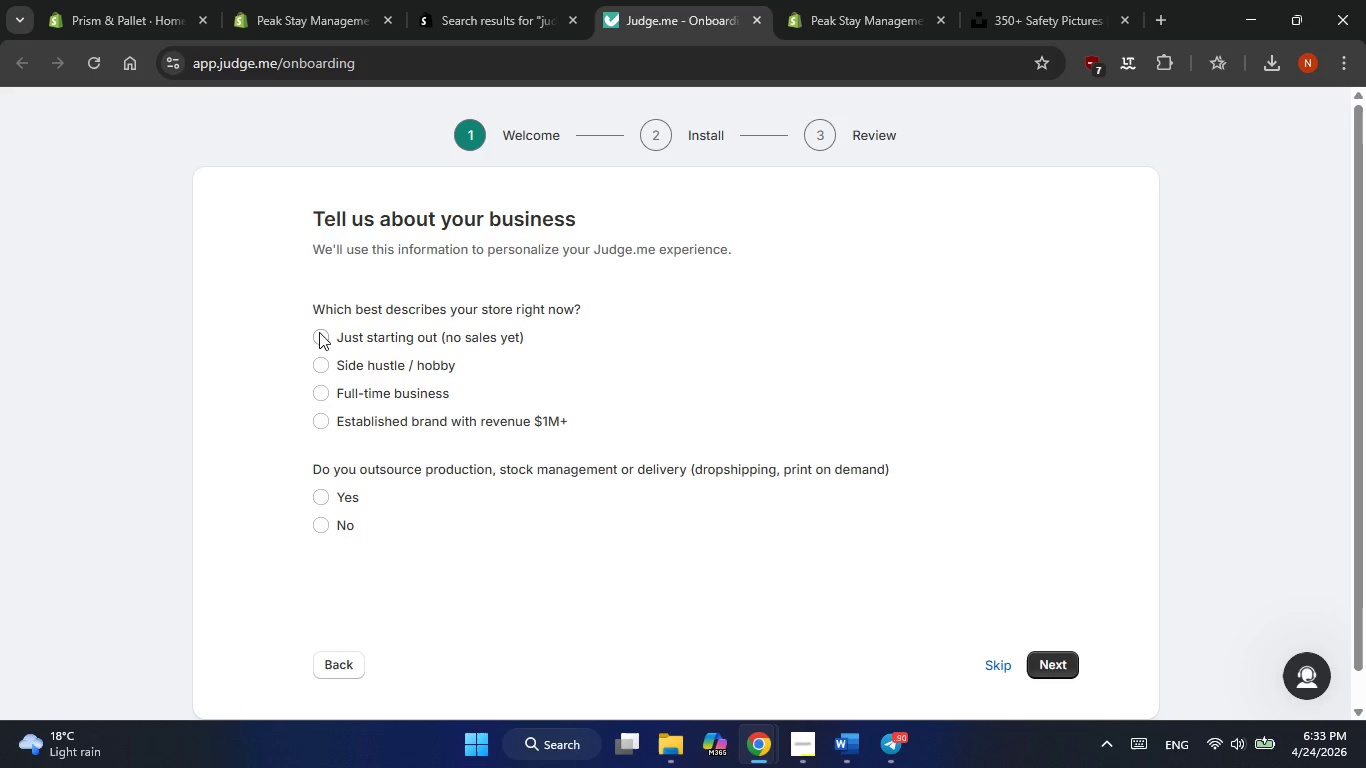 
wait(14.91)
 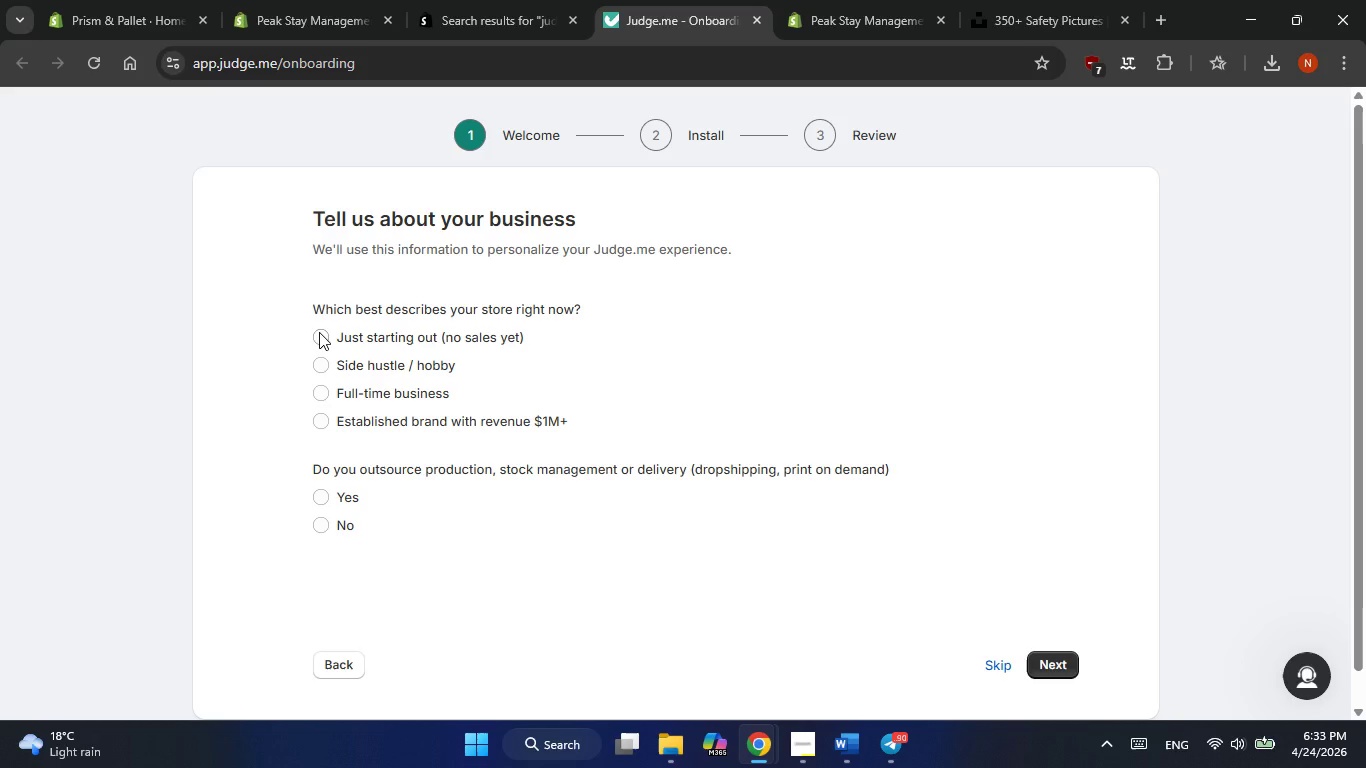 
left_click([319, 332])
 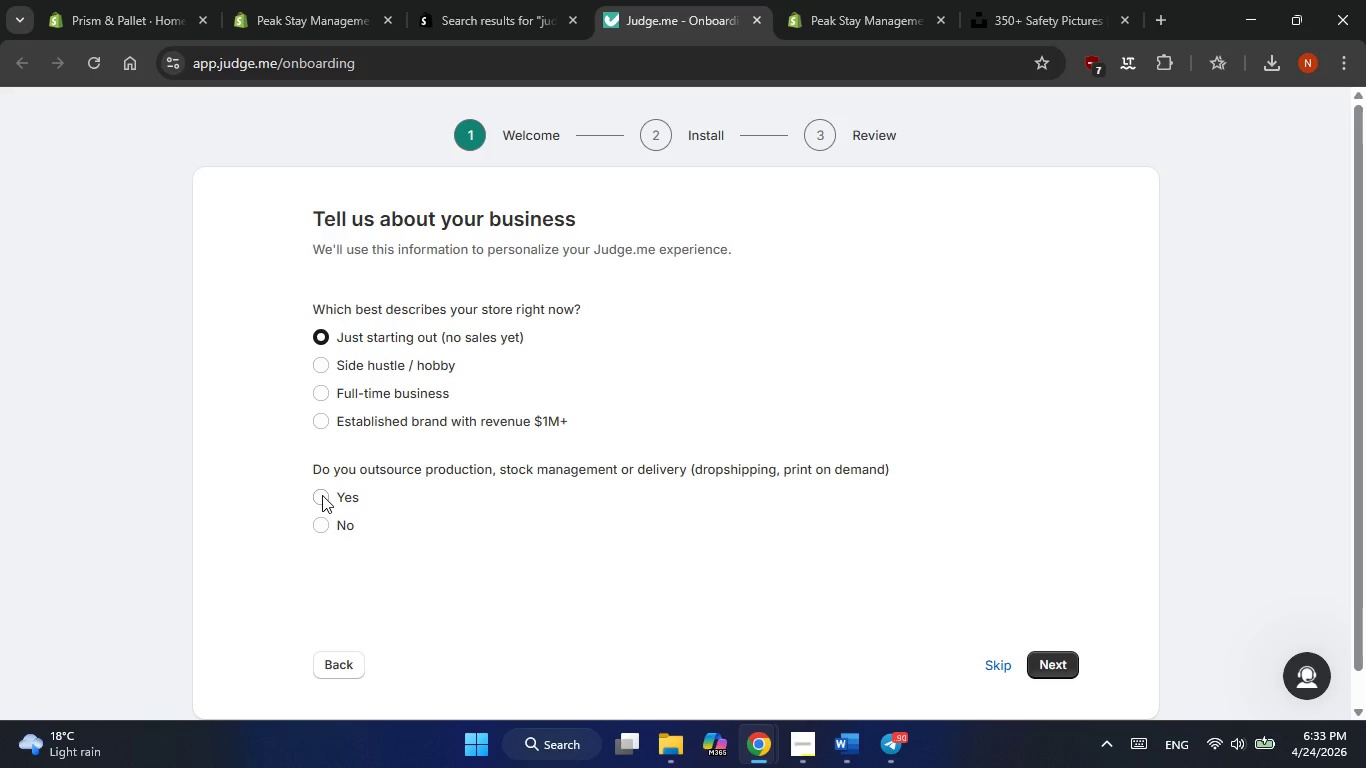 
left_click([322, 495])
 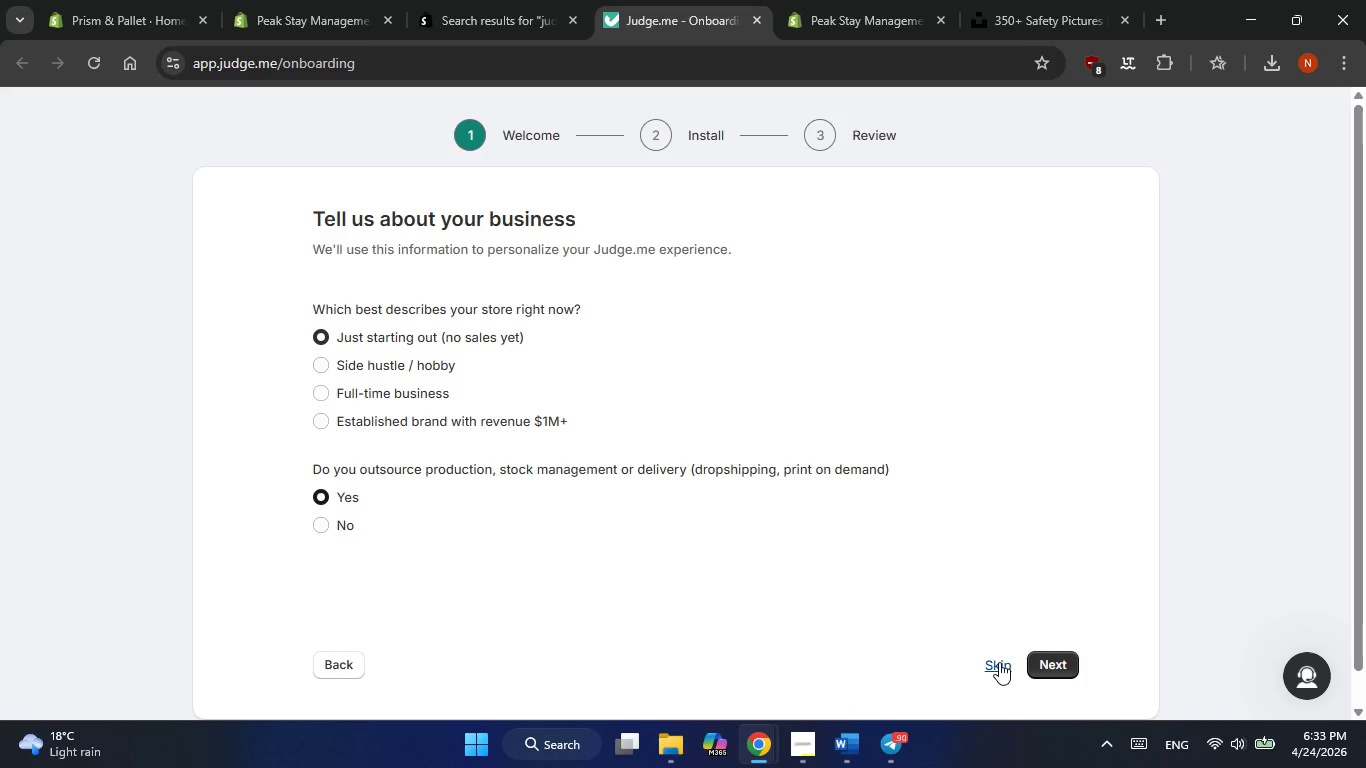 
wait(6.09)
 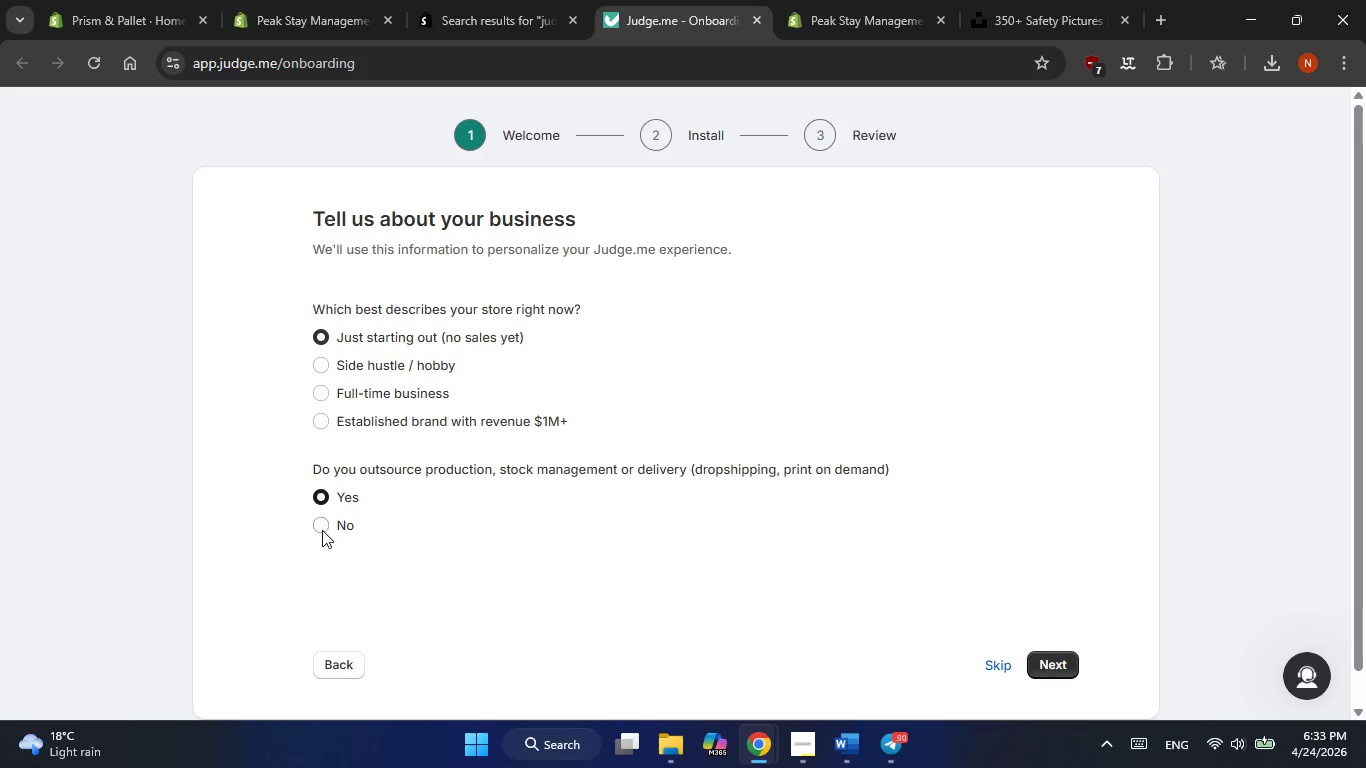 
left_click([992, 668])
 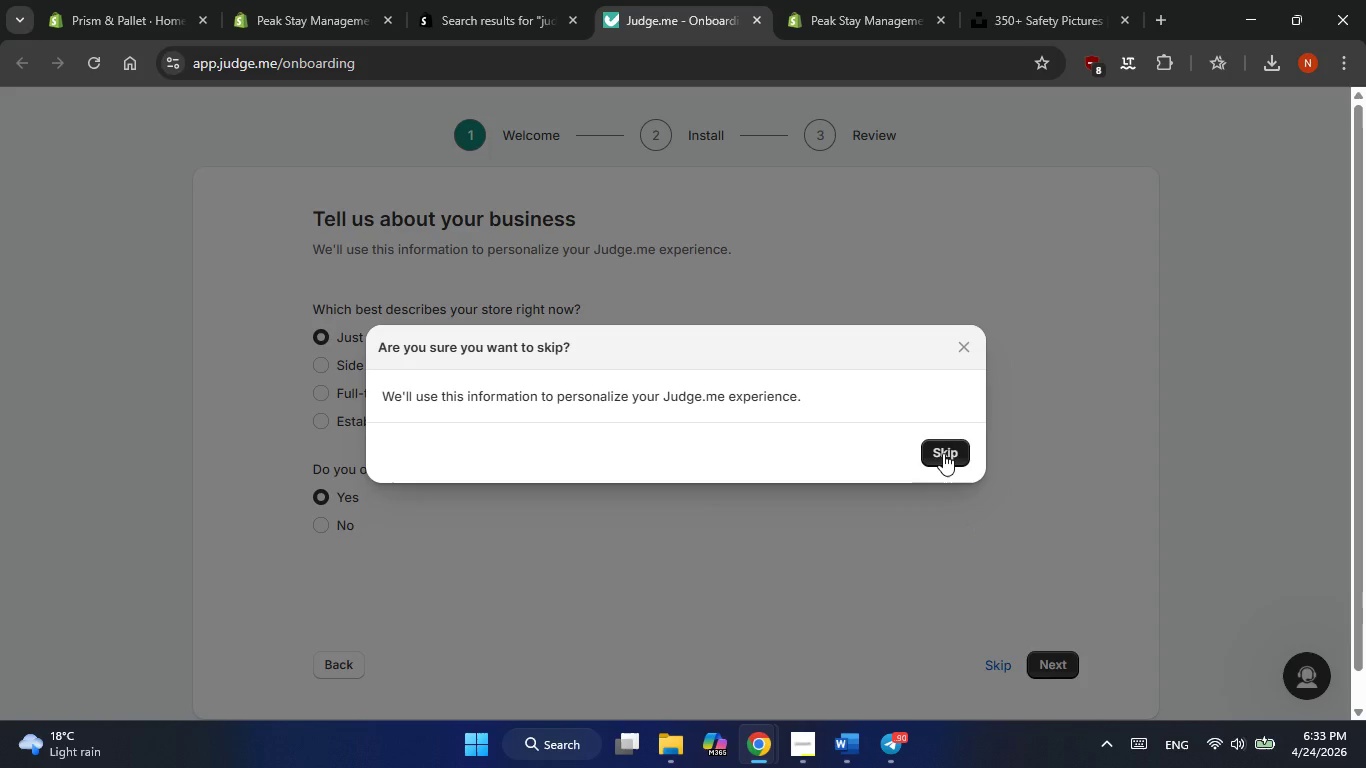 
left_click([352, 349])
 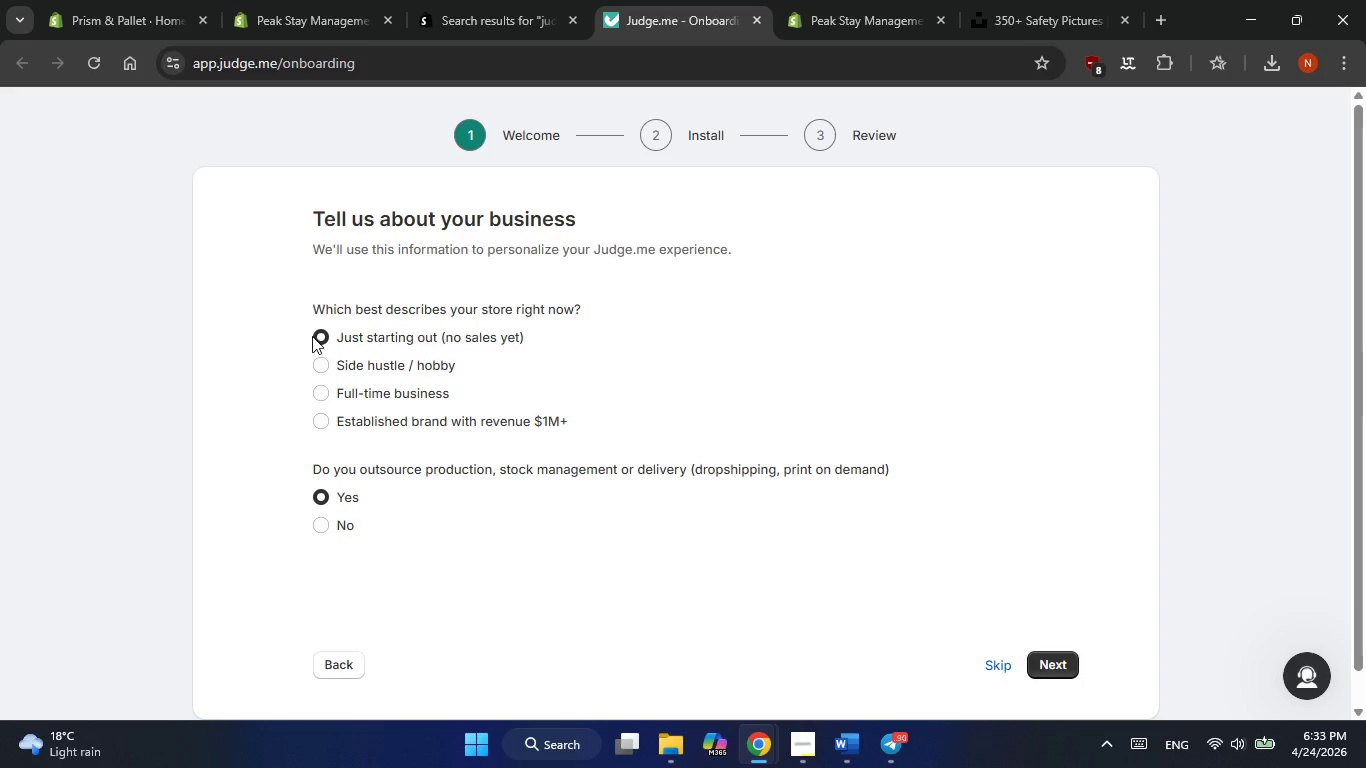 
left_click([312, 336])
 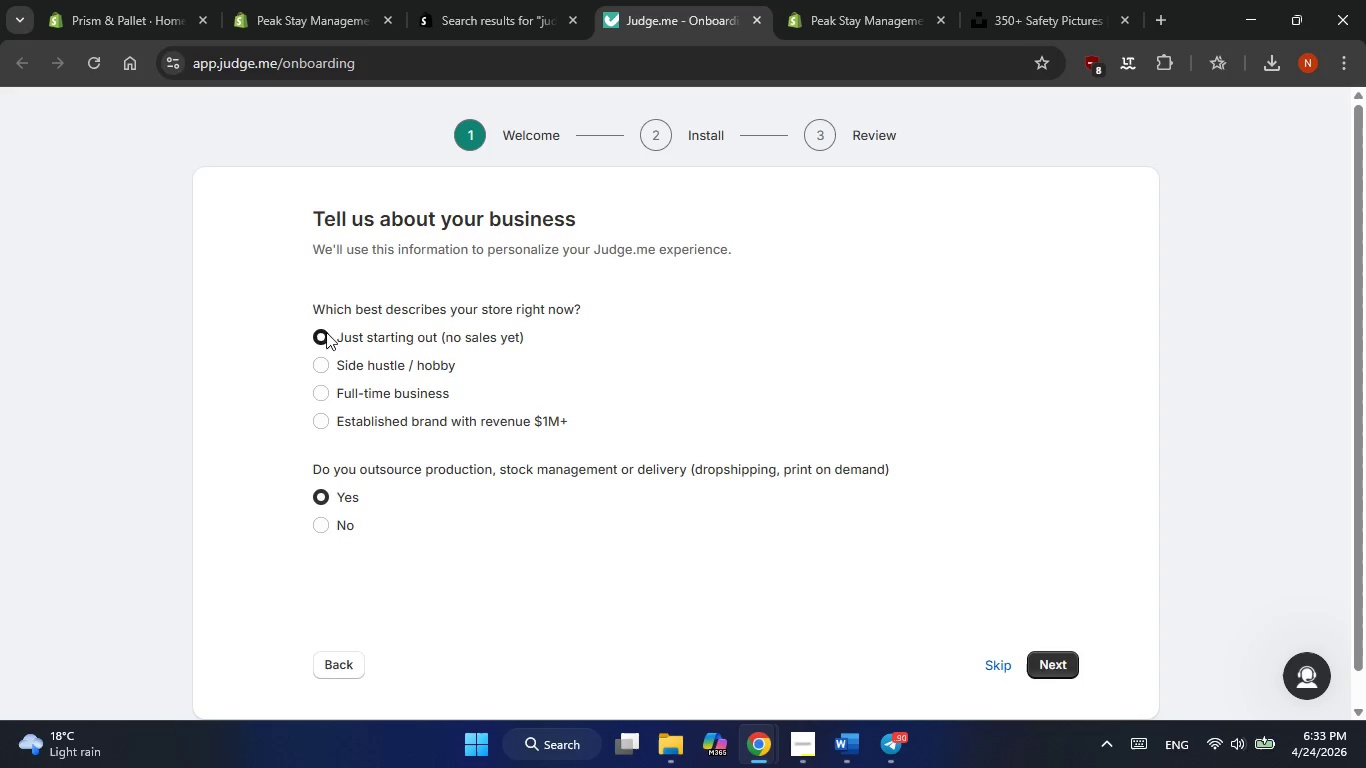 
double_click([324, 339])
 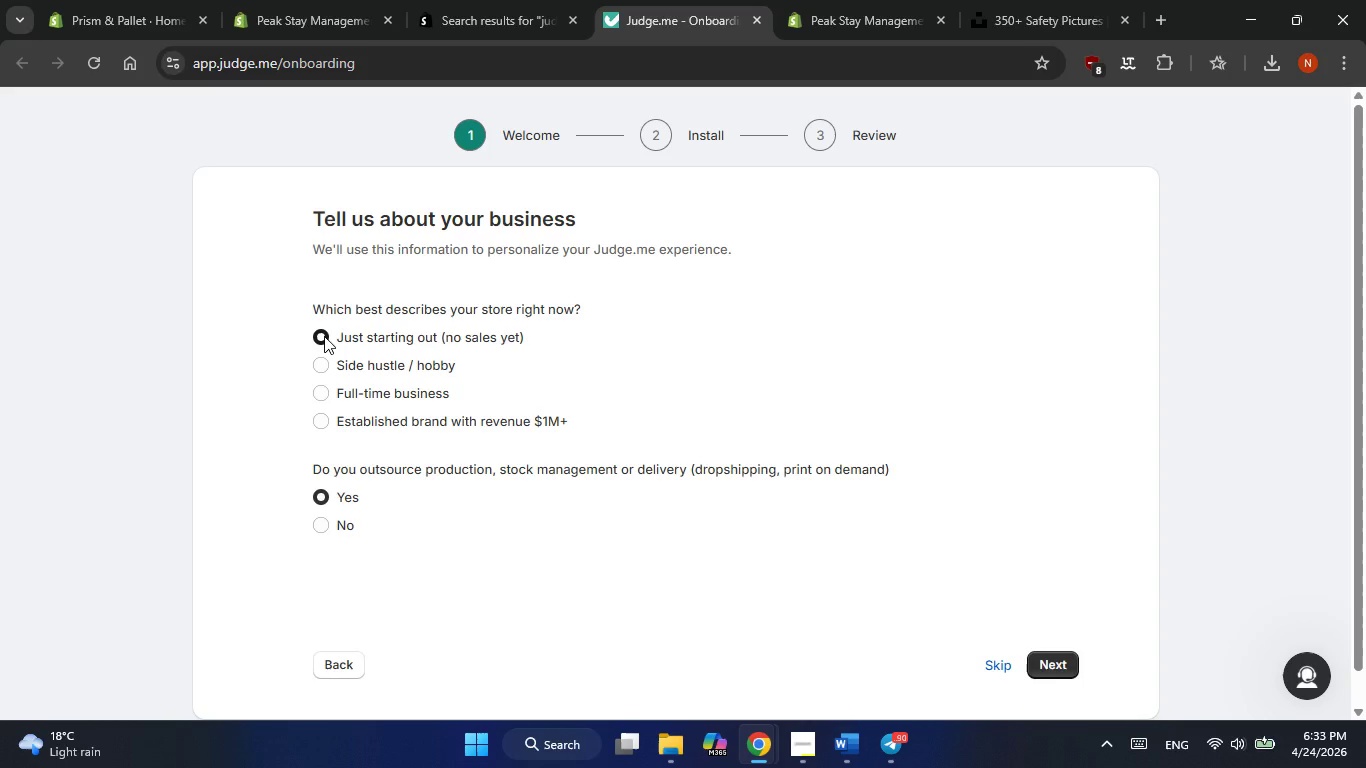 
triple_click([324, 336])
 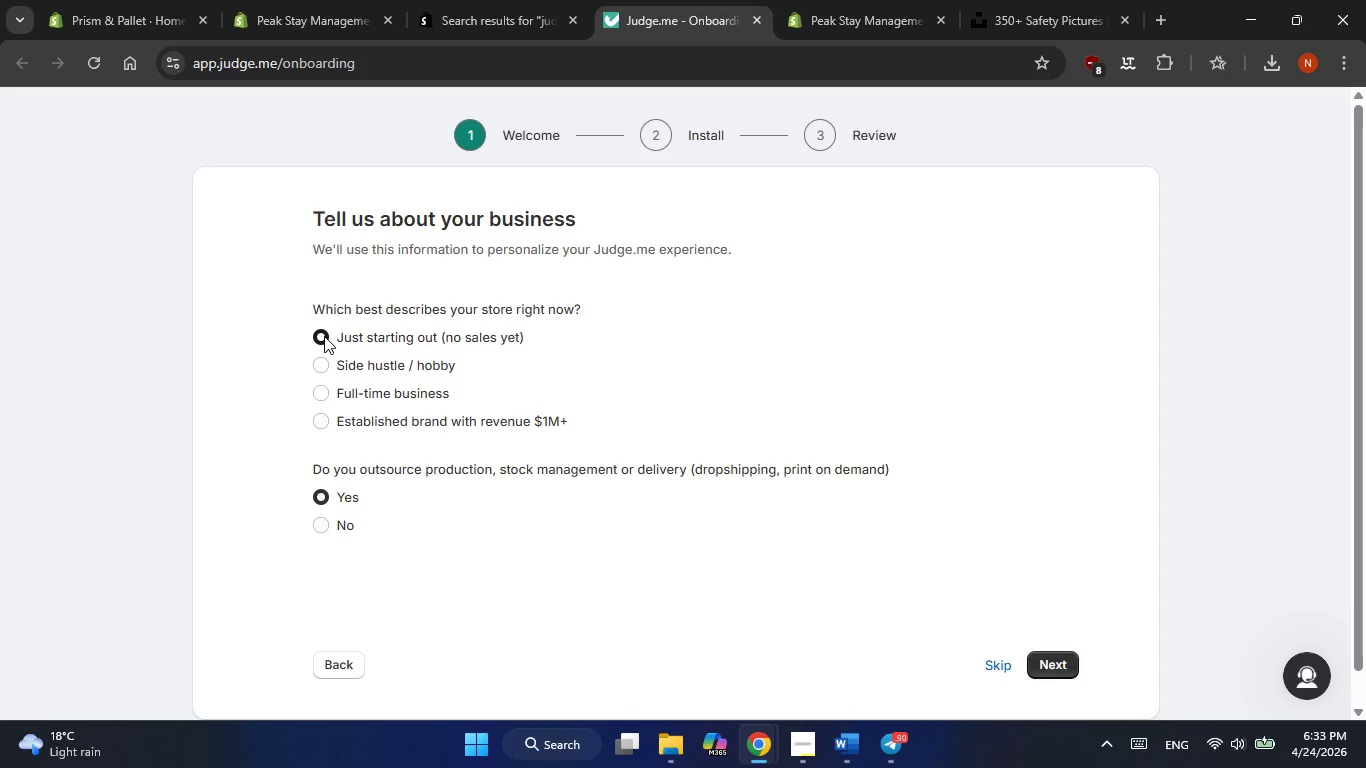 
triple_click([324, 336])
 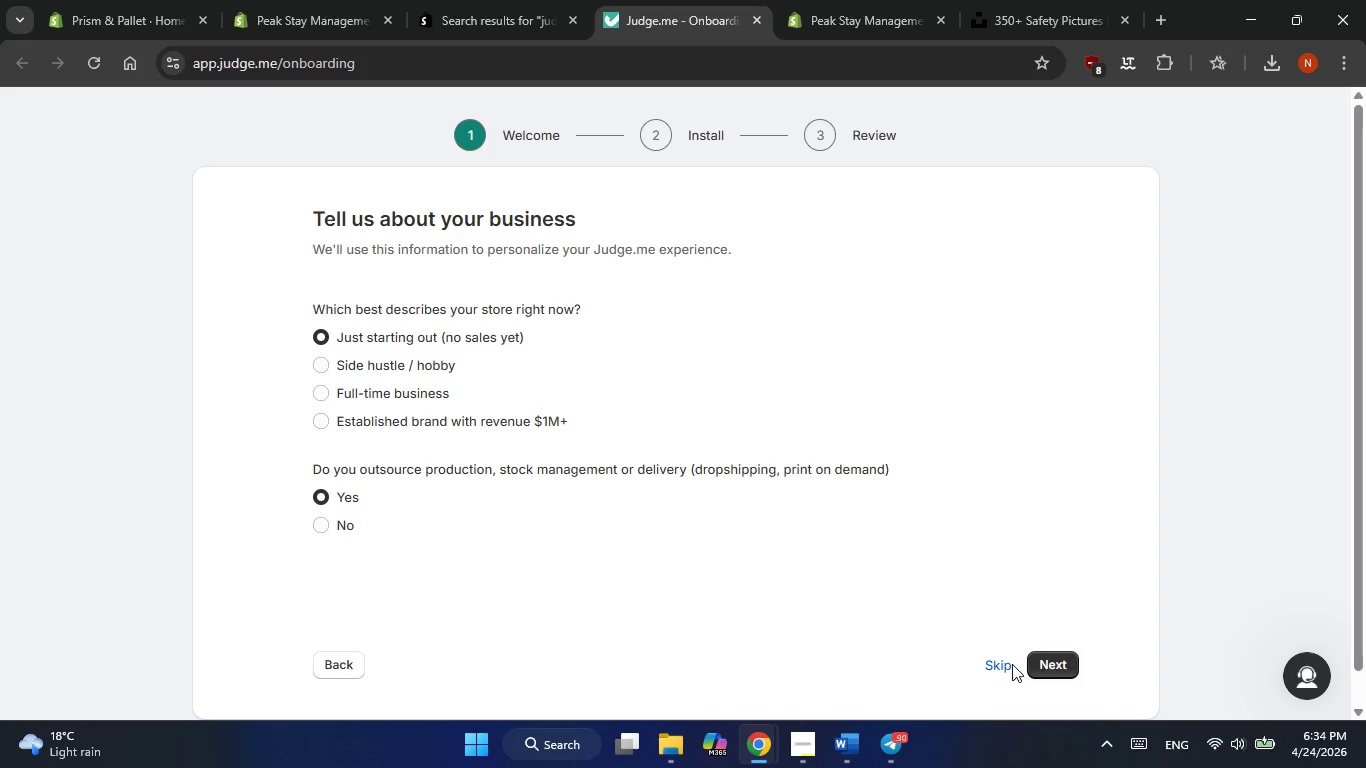 
double_click([1001, 666])
 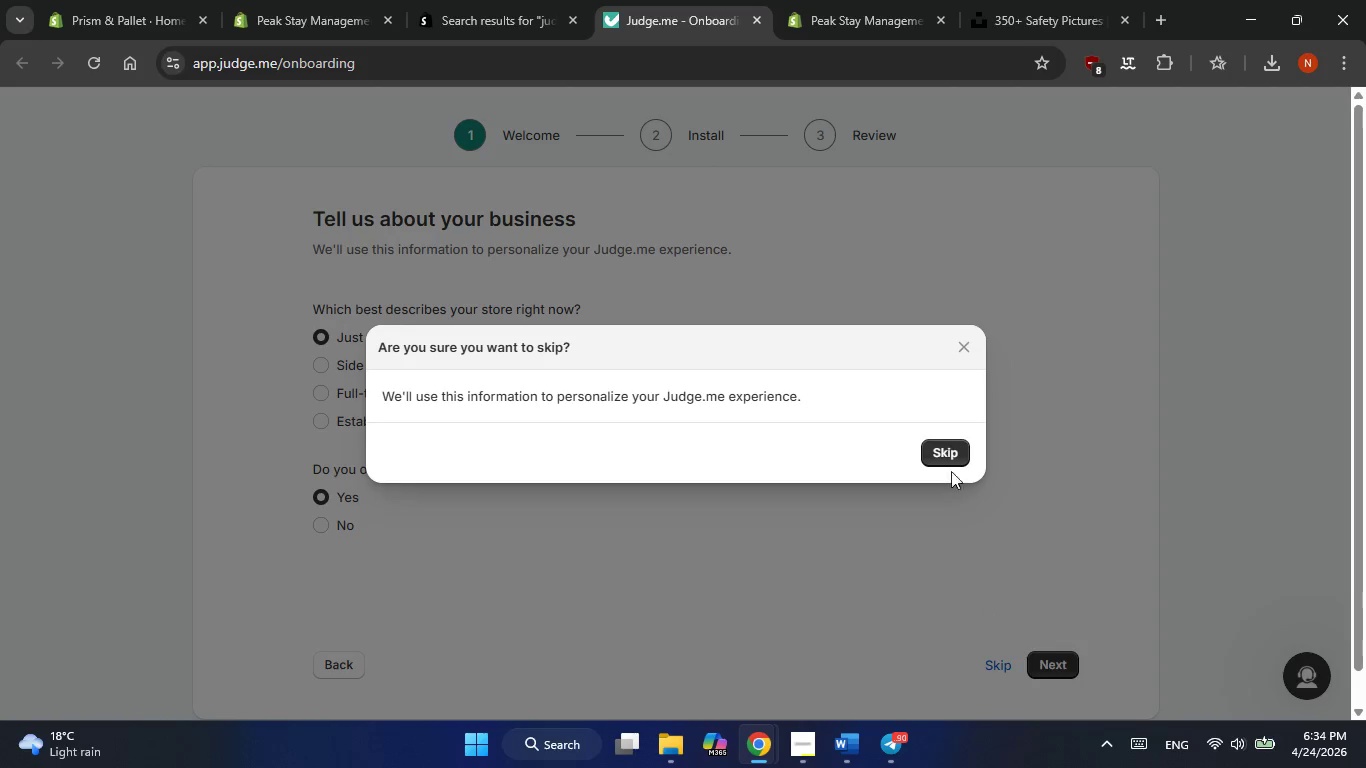 
left_click([955, 450])
 